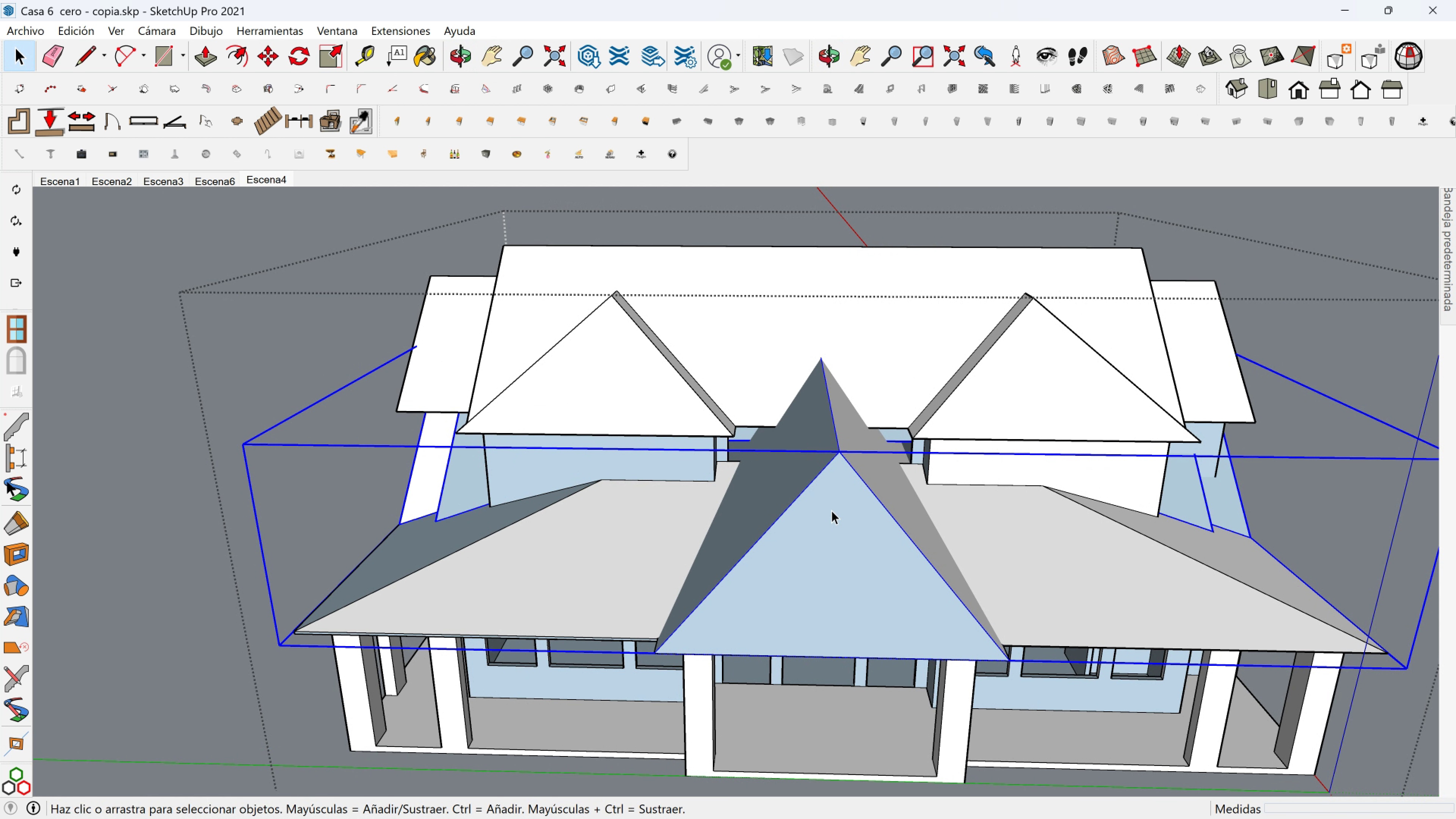 
double_click([831, 510])
 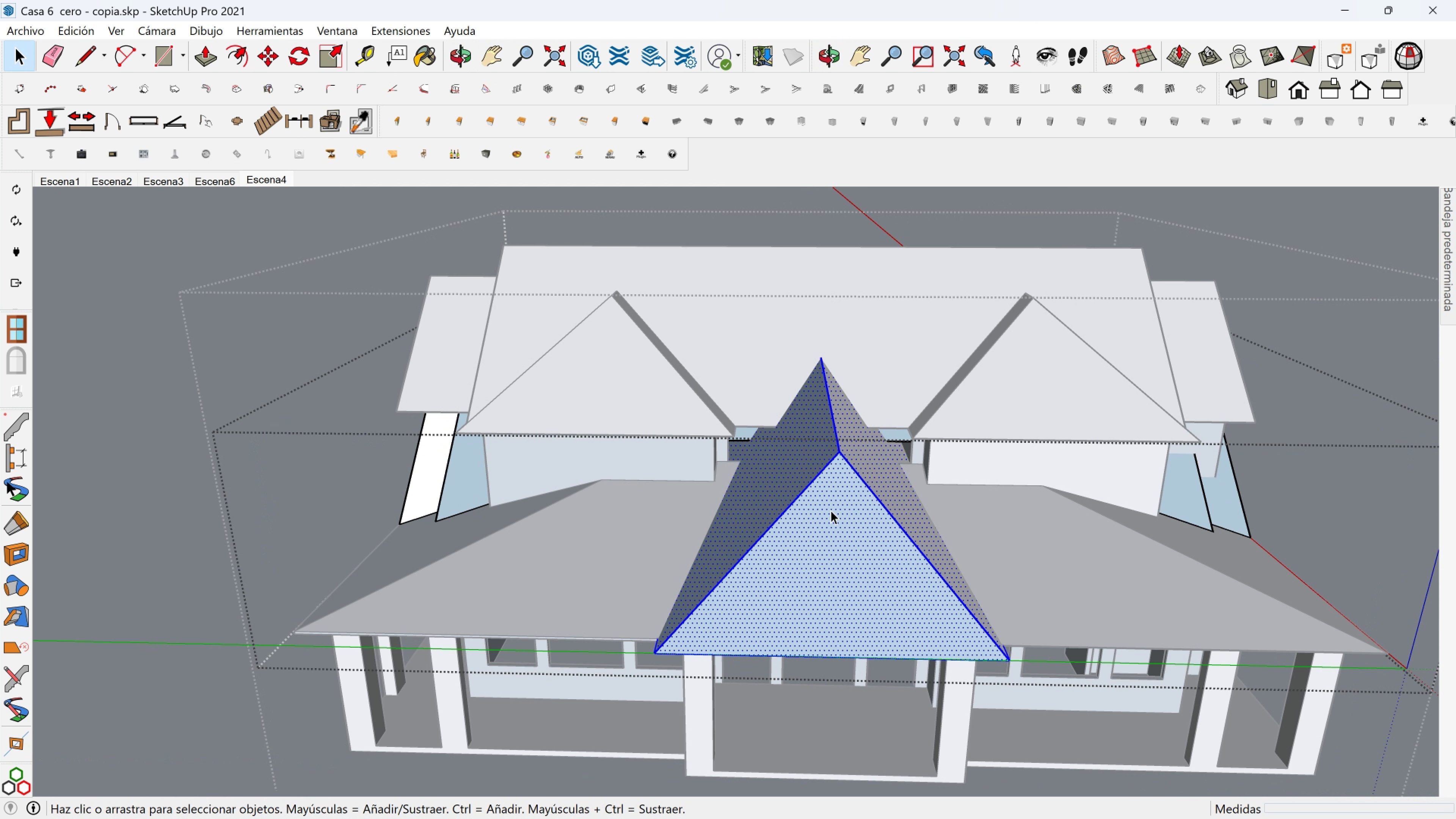 
triple_click([831, 510])
 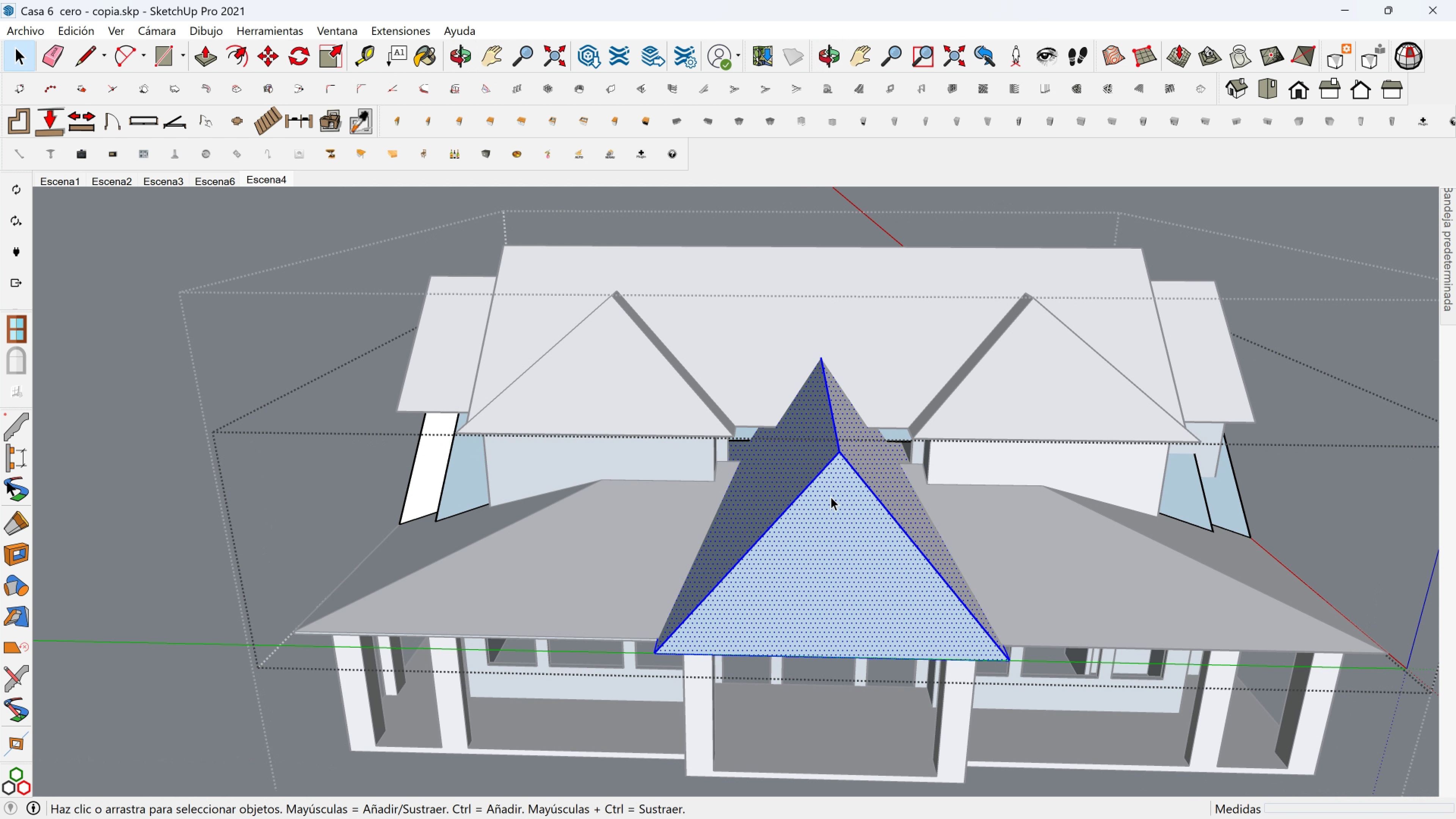 
key(Escape)
 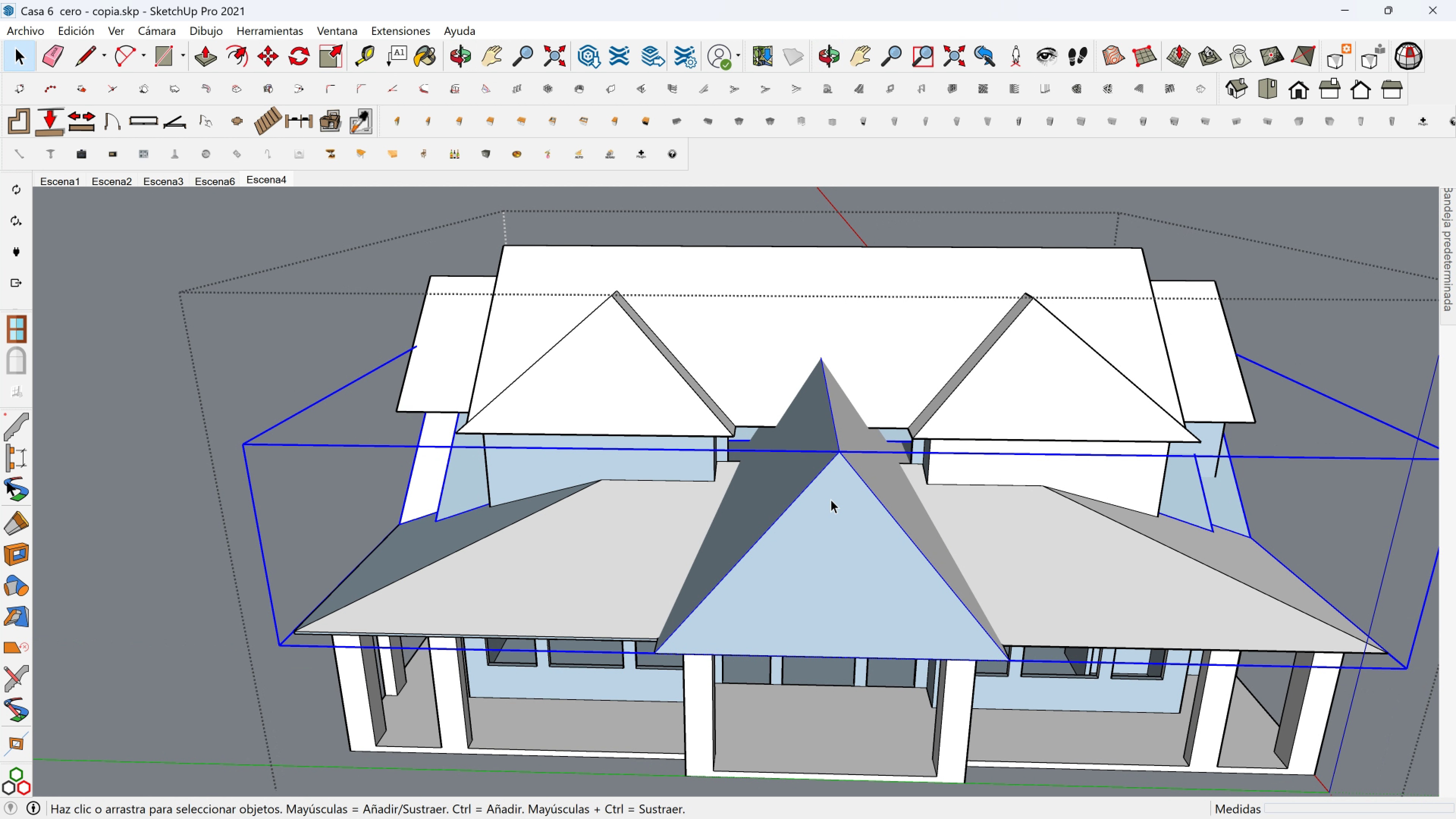 
left_click([831, 499])
 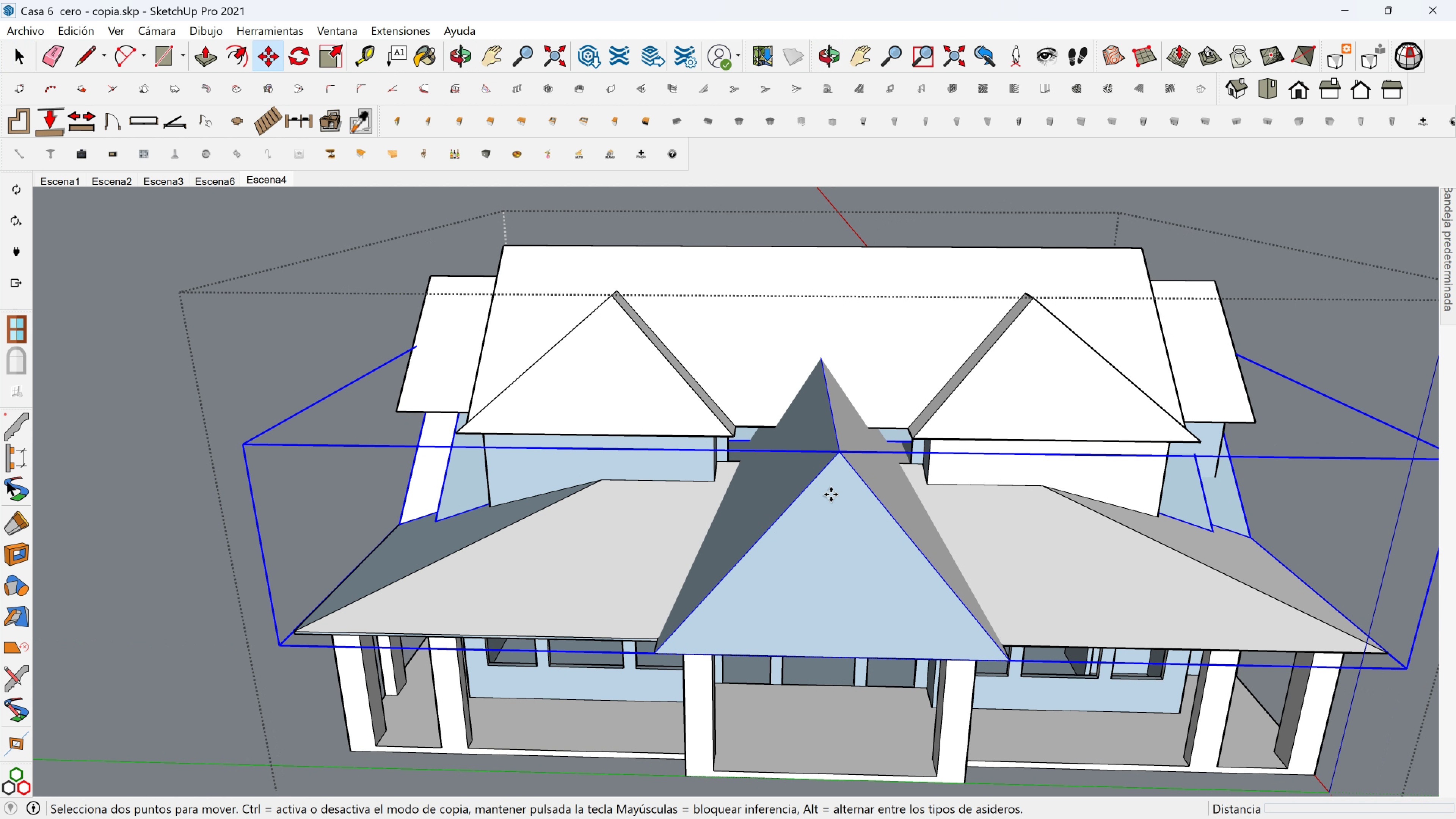 
key(M)
 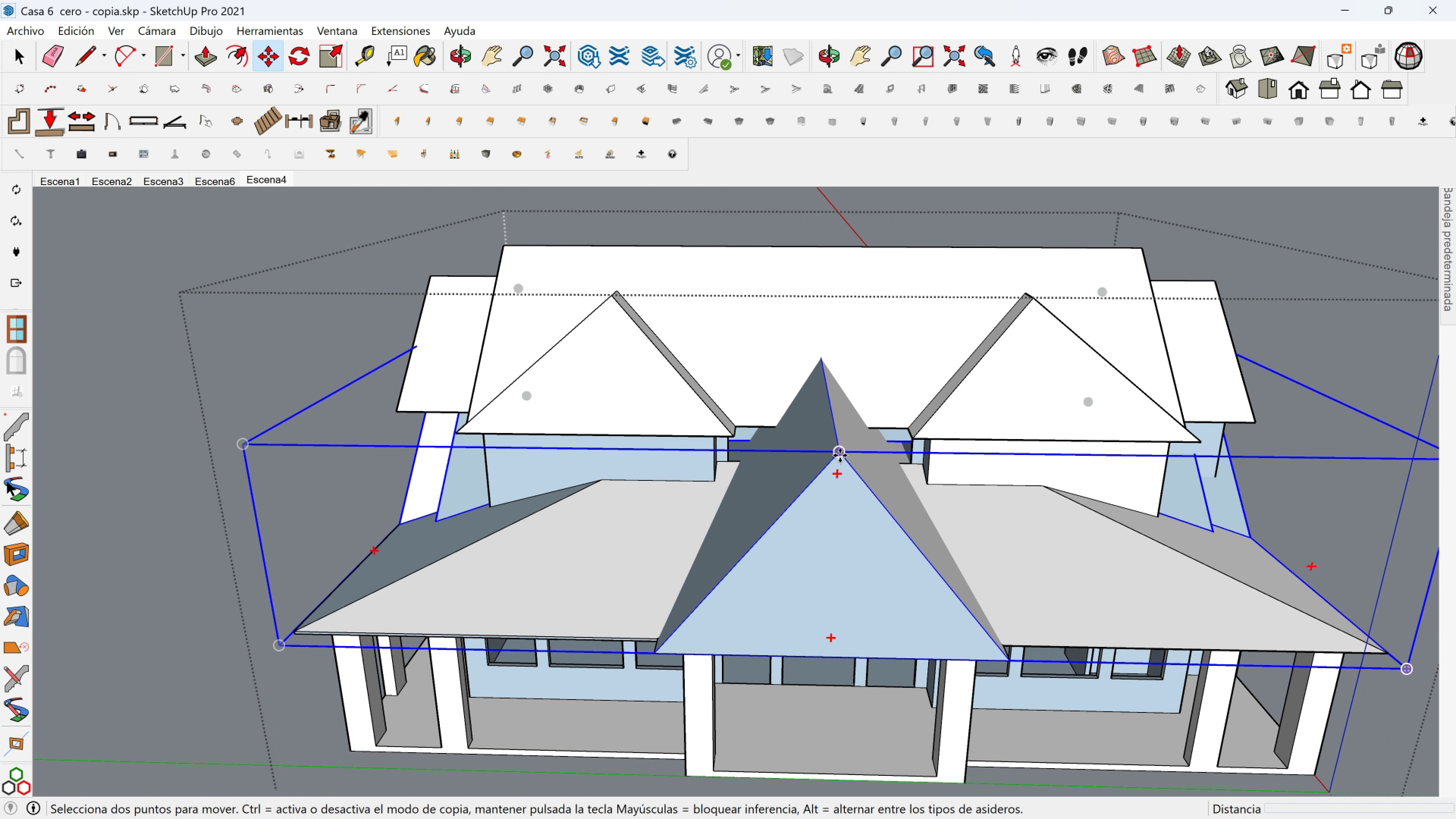 
left_click([840, 455])
 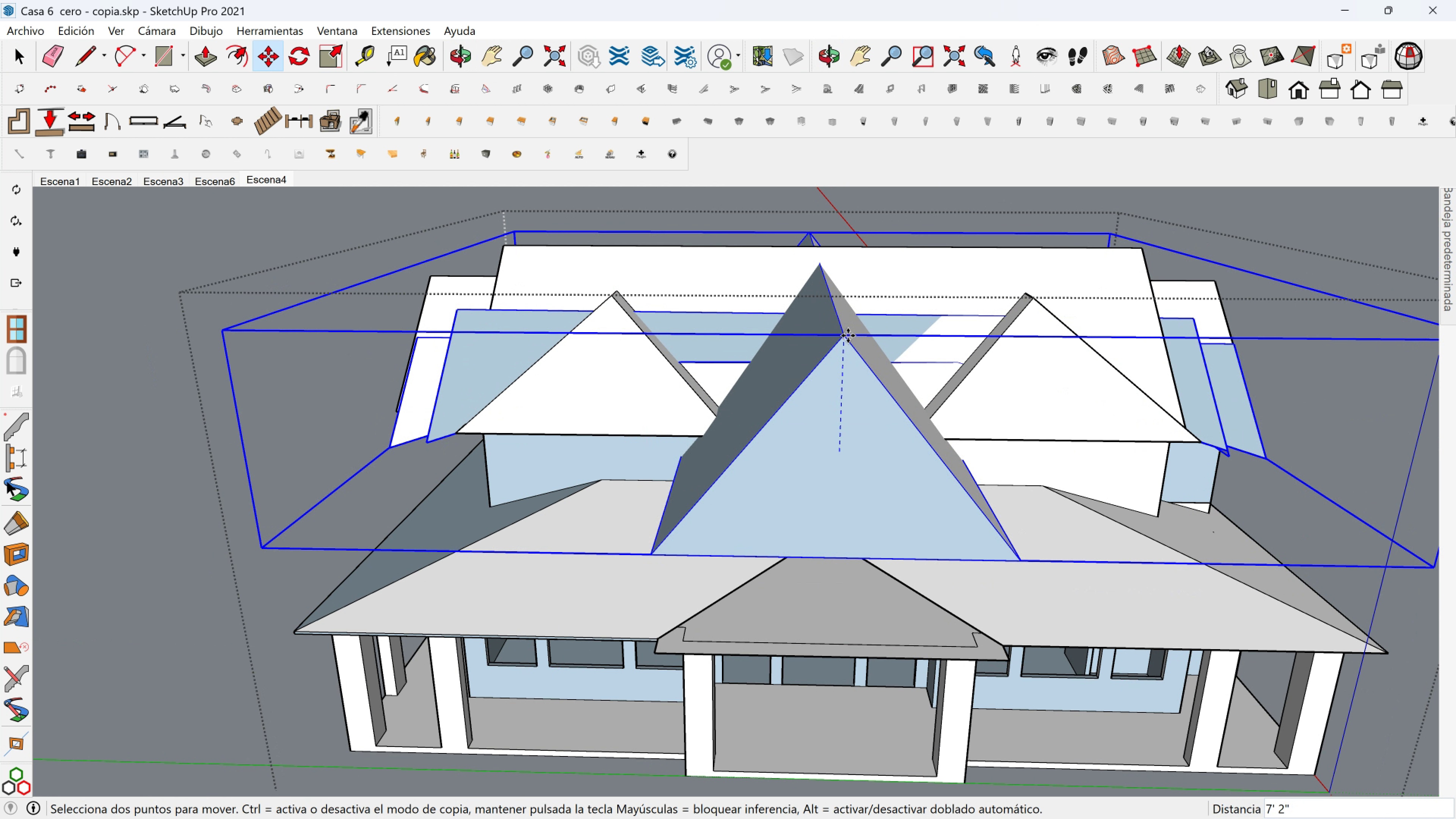 
hold_key(key=ShiftLeft, duration=1.5)
 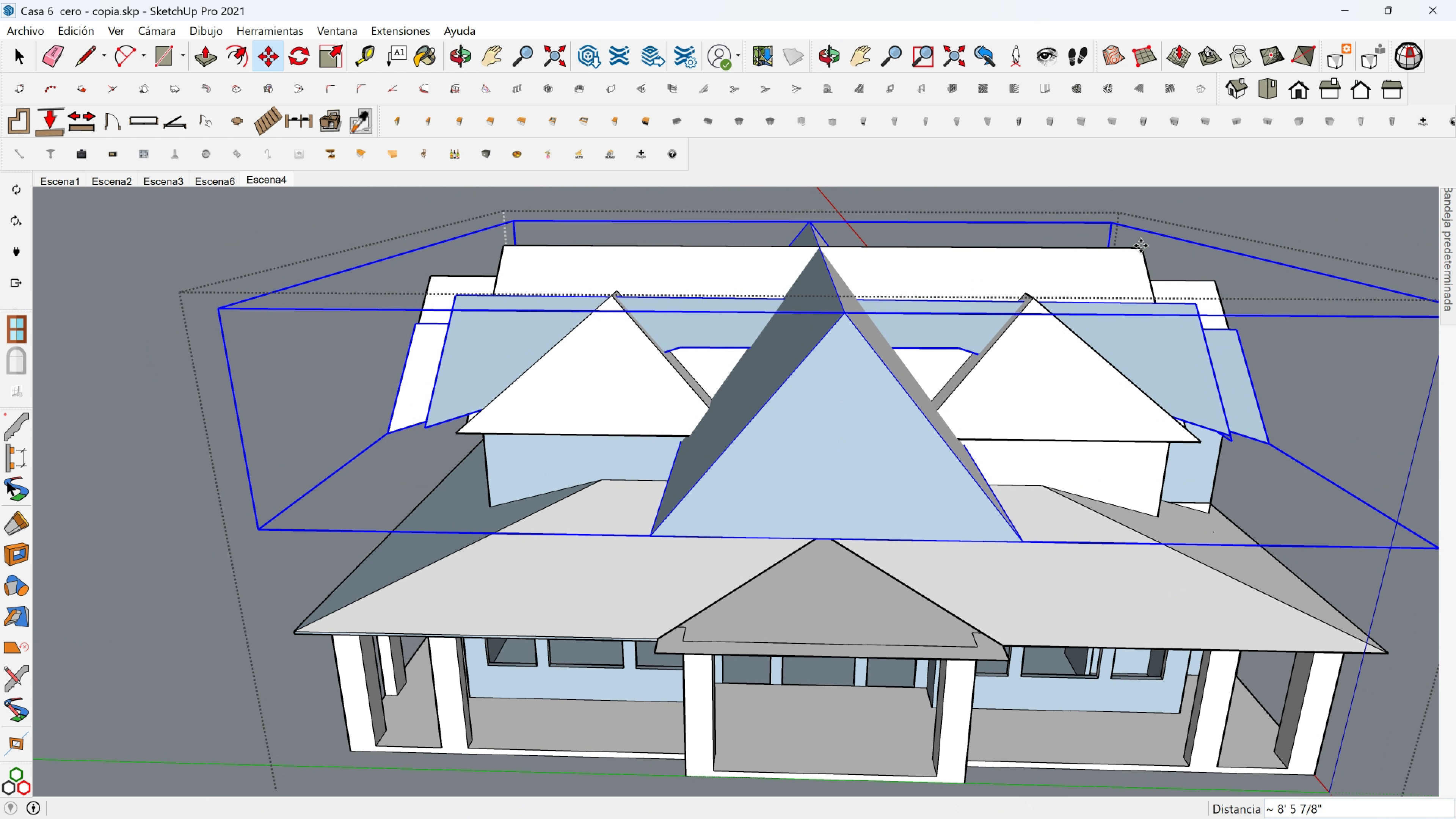 
key(Shift+ShiftLeft)
 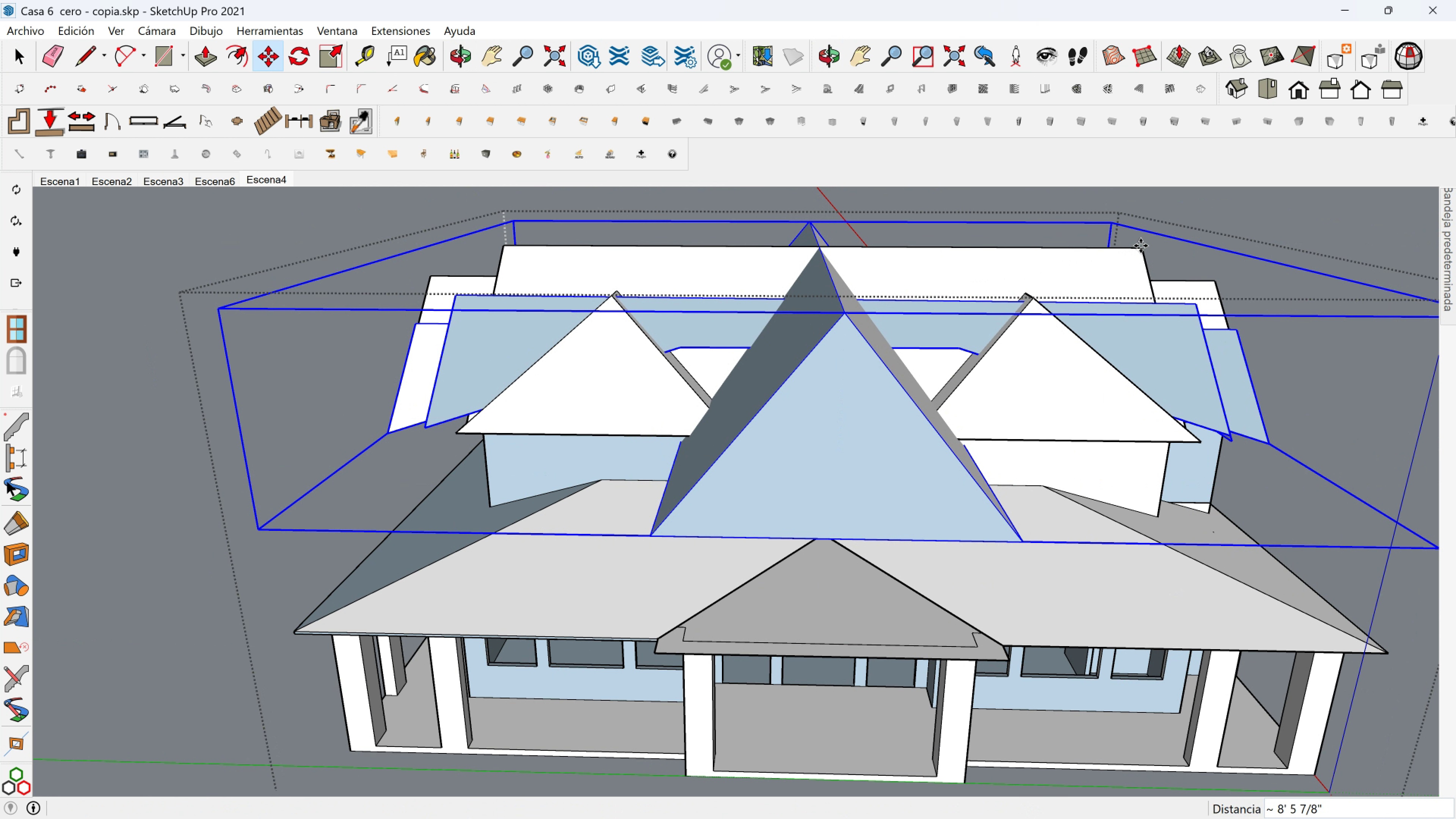 
key(Shift+ShiftLeft)
 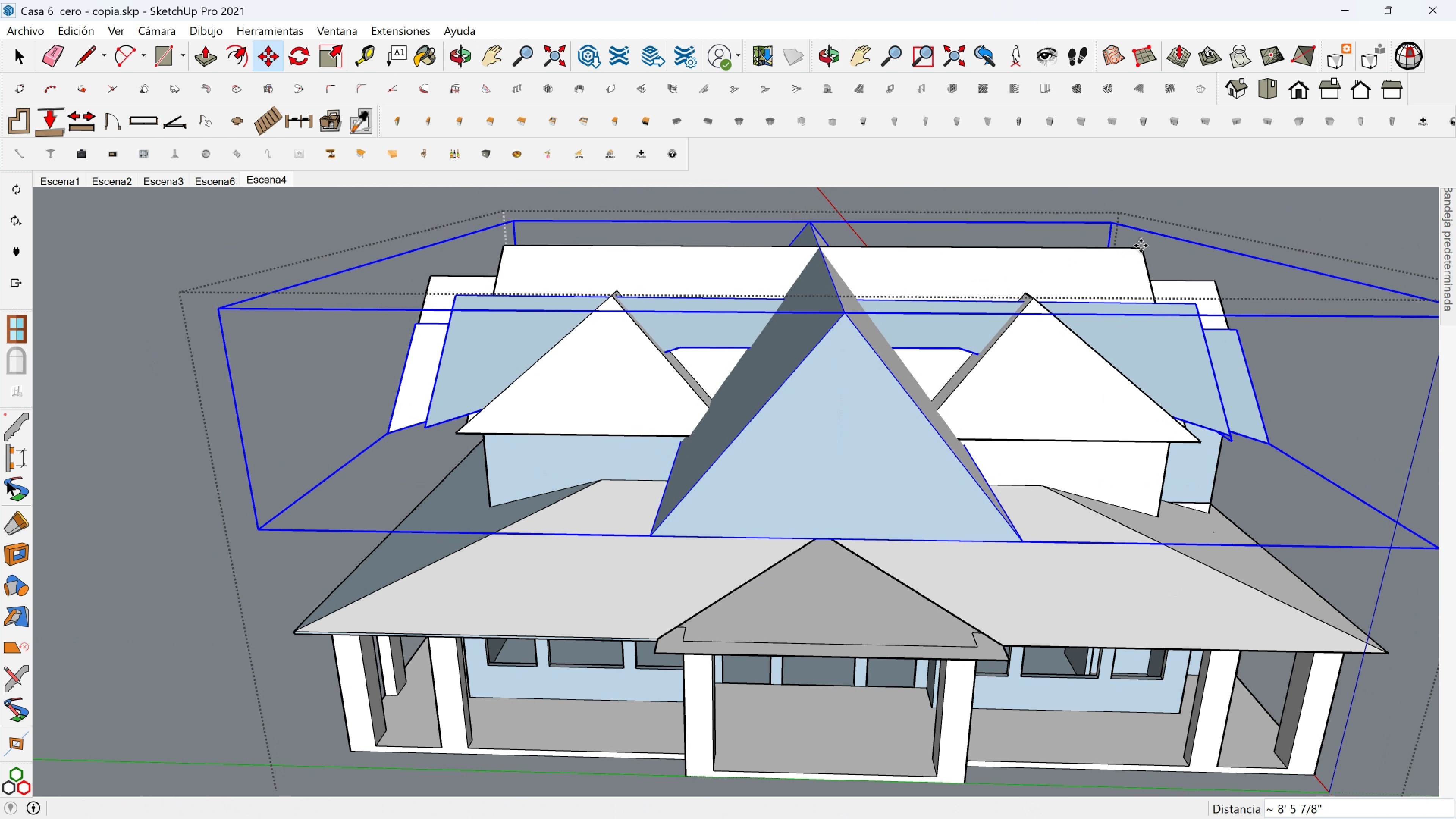 
key(Shift+ShiftLeft)
 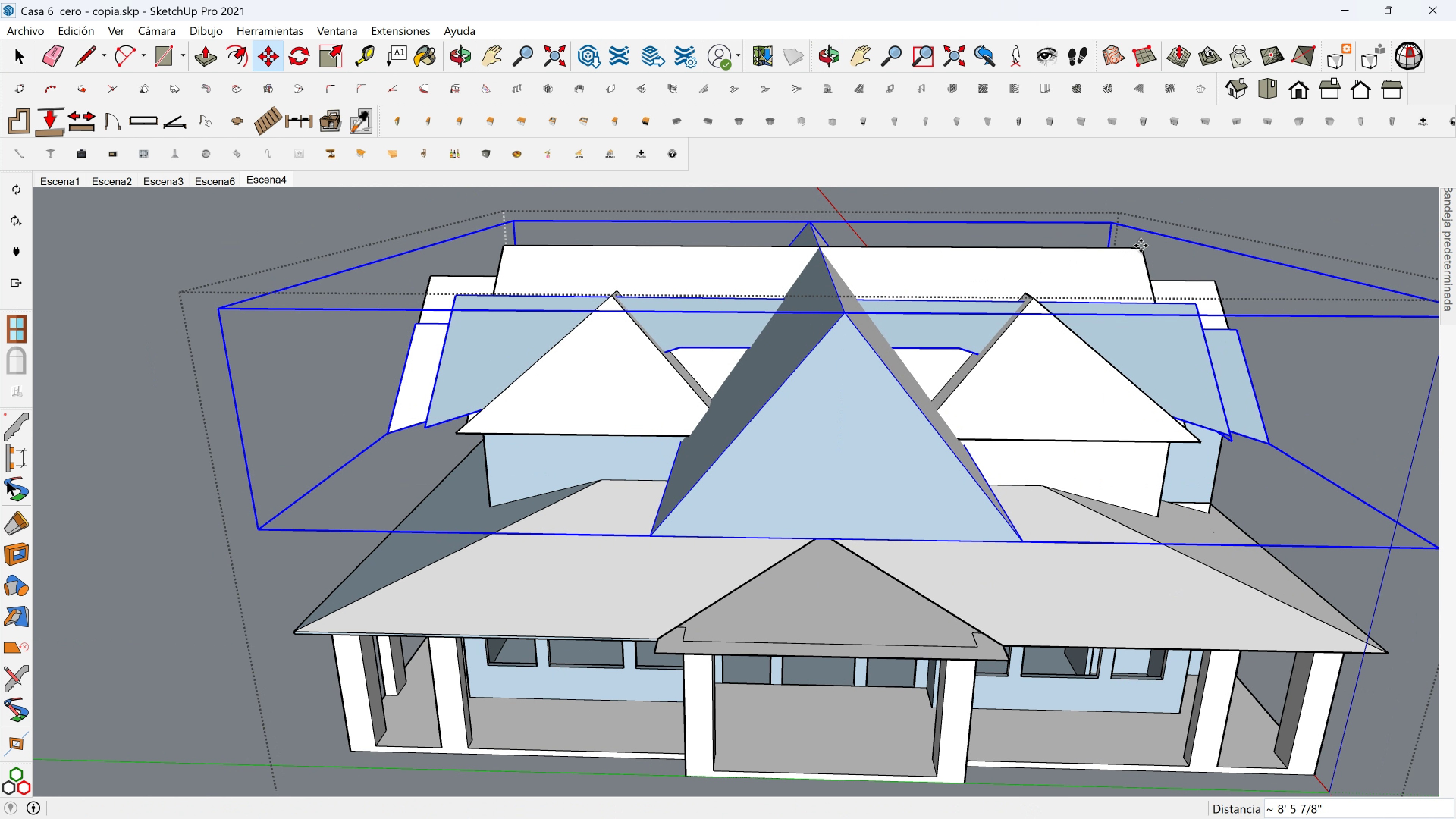 
left_click([1141, 246])
 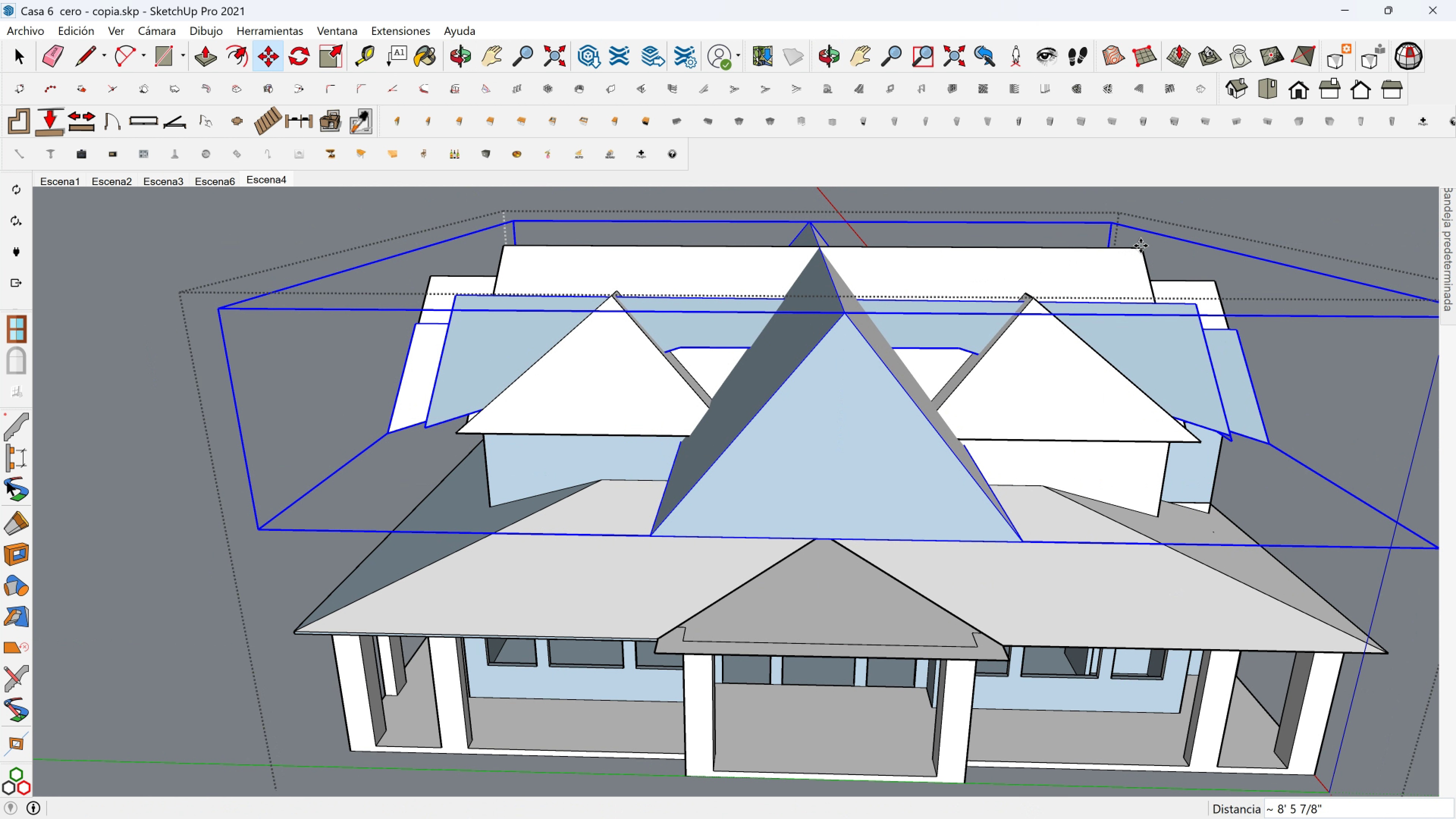 
key(Shift+ShiftLeft)
 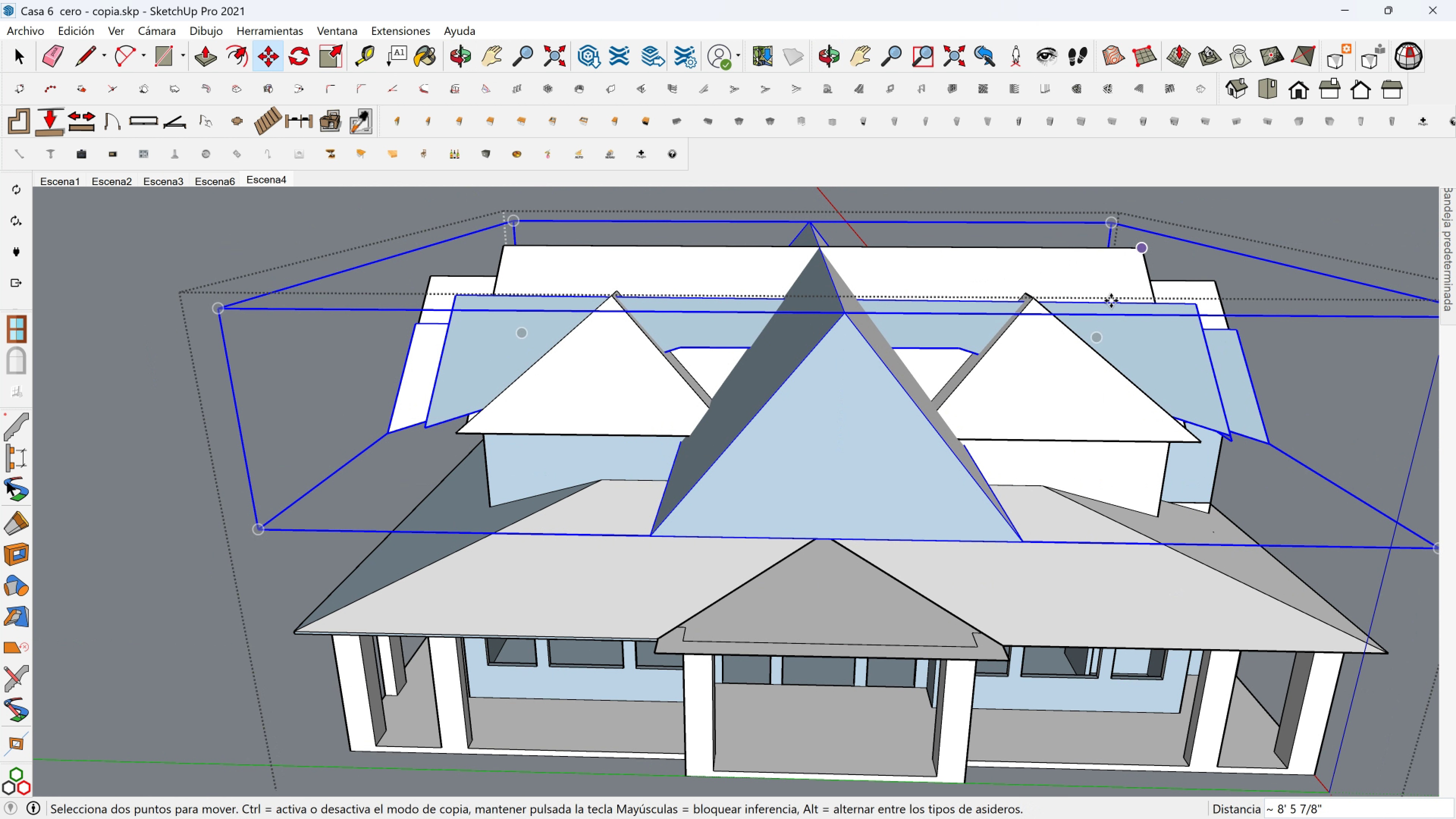 
key(Shift+ShiftLeft)
 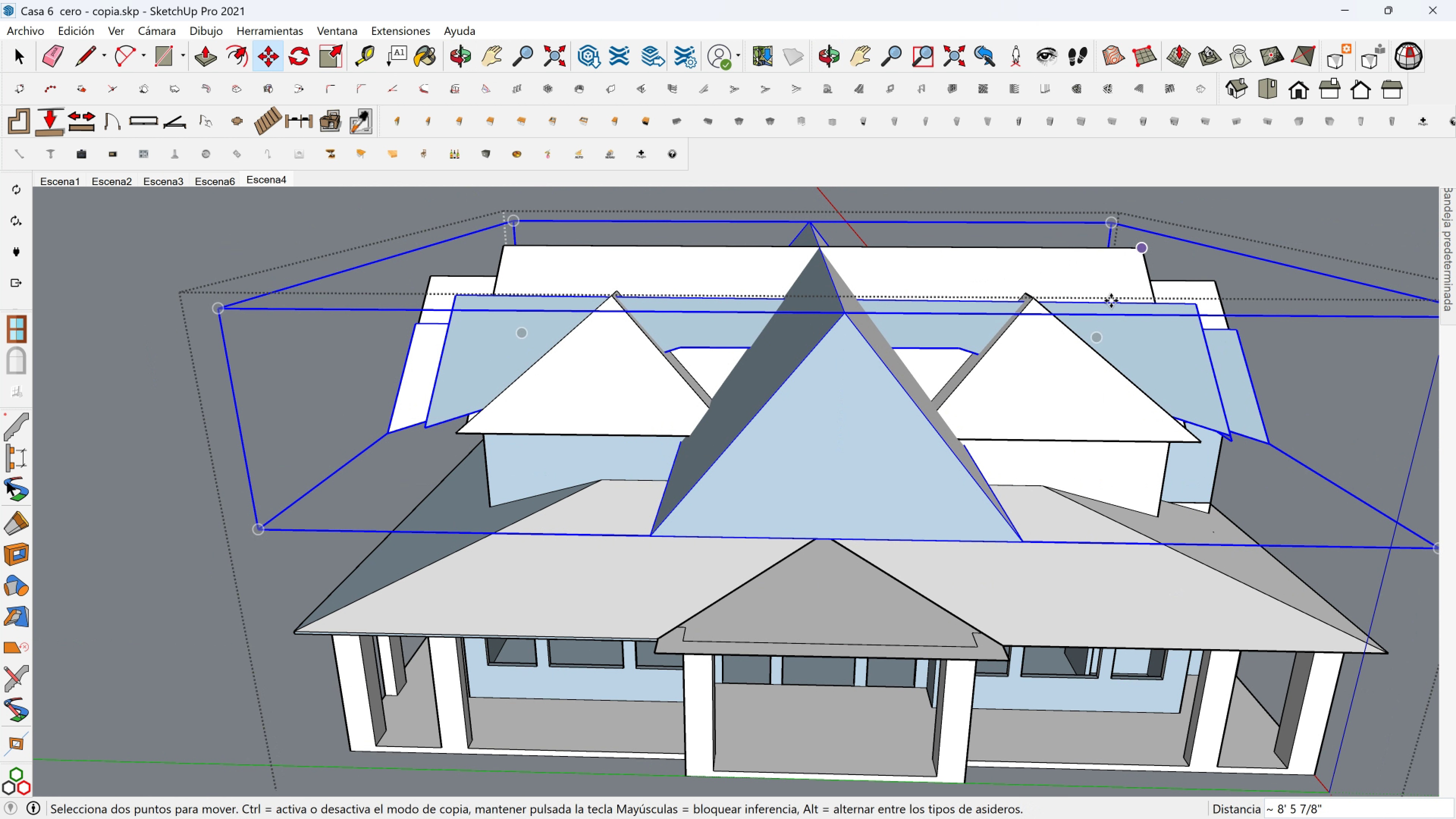 
key(Shift+ShiftLeft)
 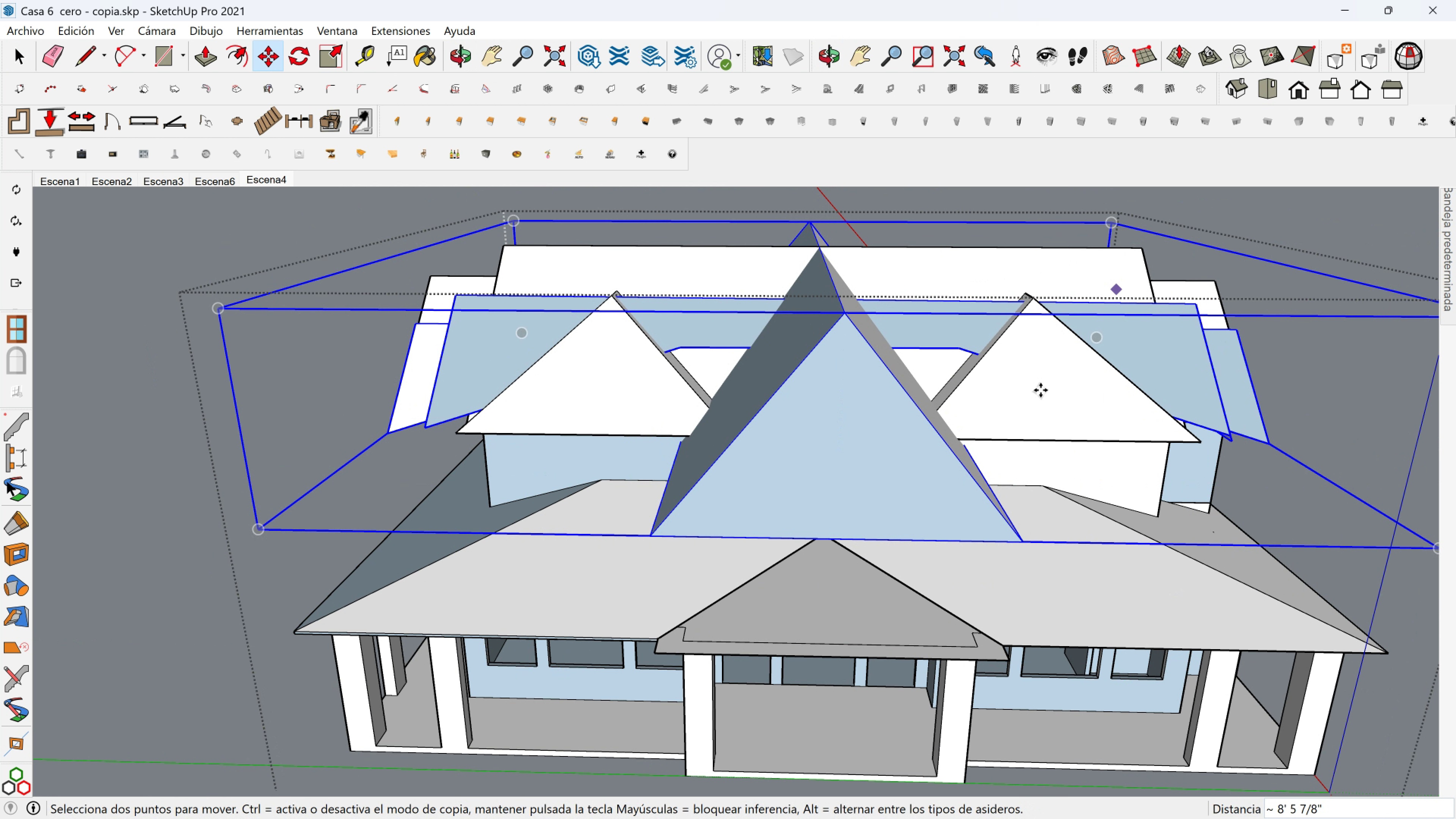 
key(Shift+ShiftLeft)
 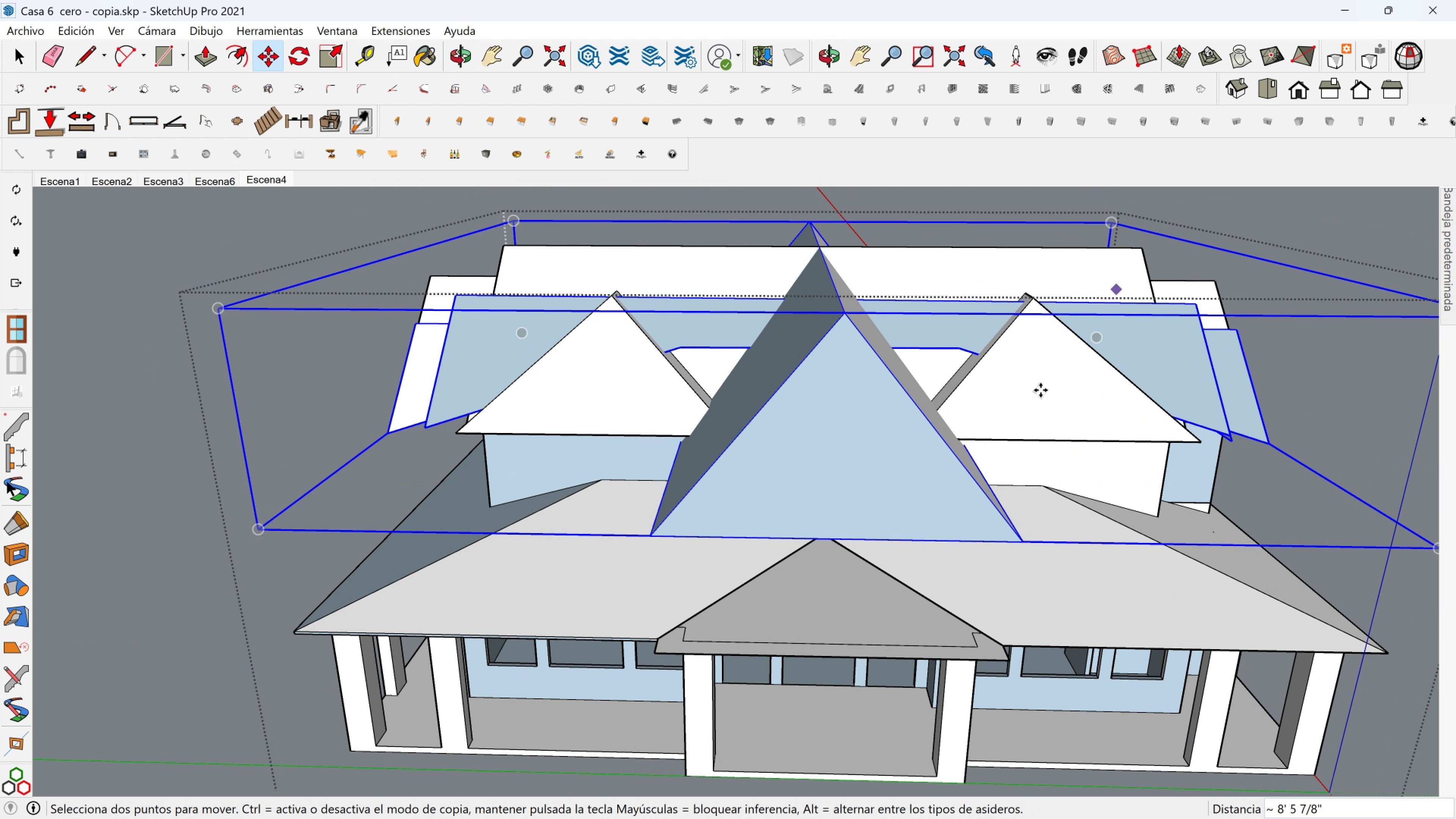 
key(Shift+ShiftLeft)
 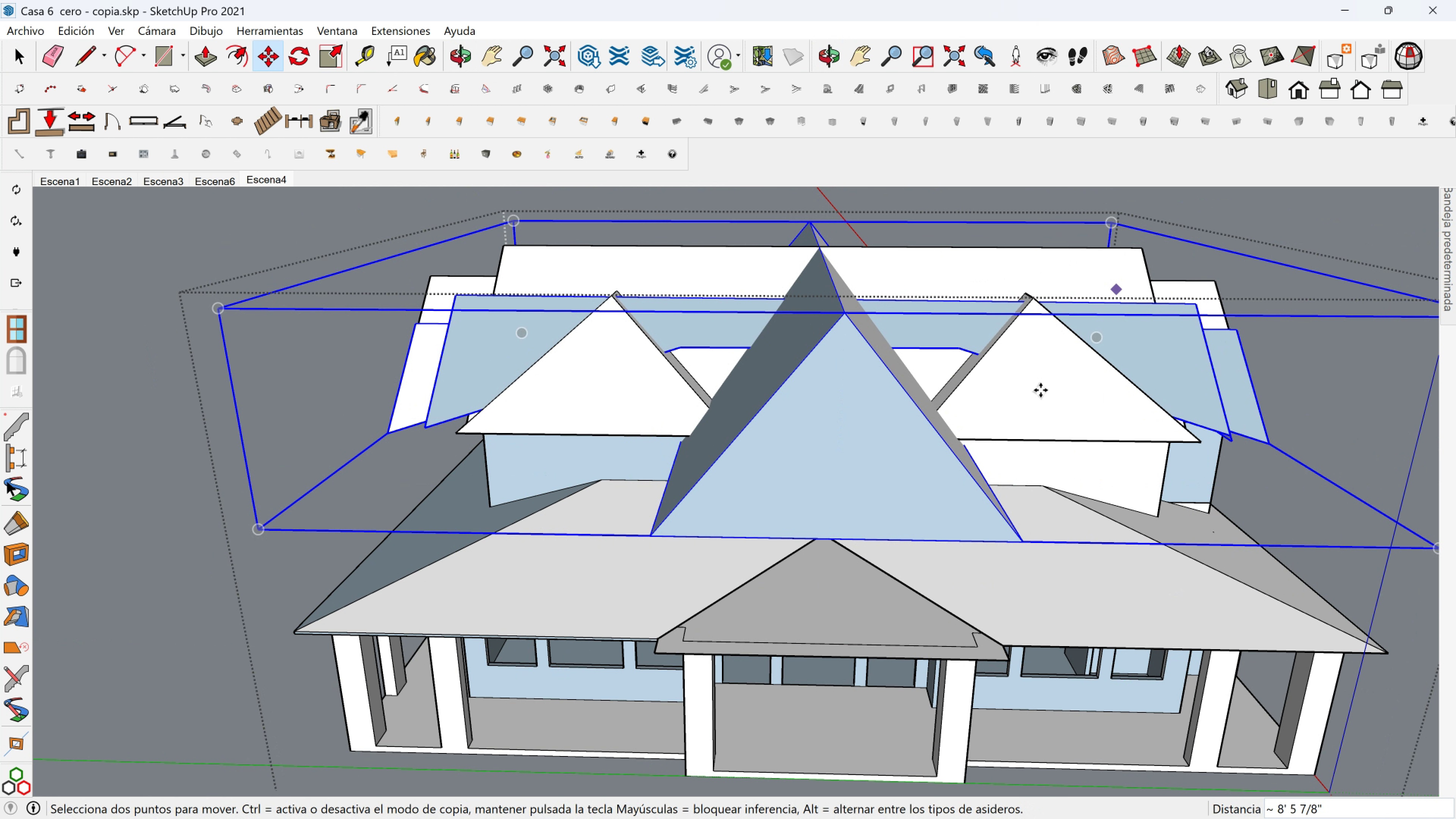 
key(Shift+ShiftLeft)
 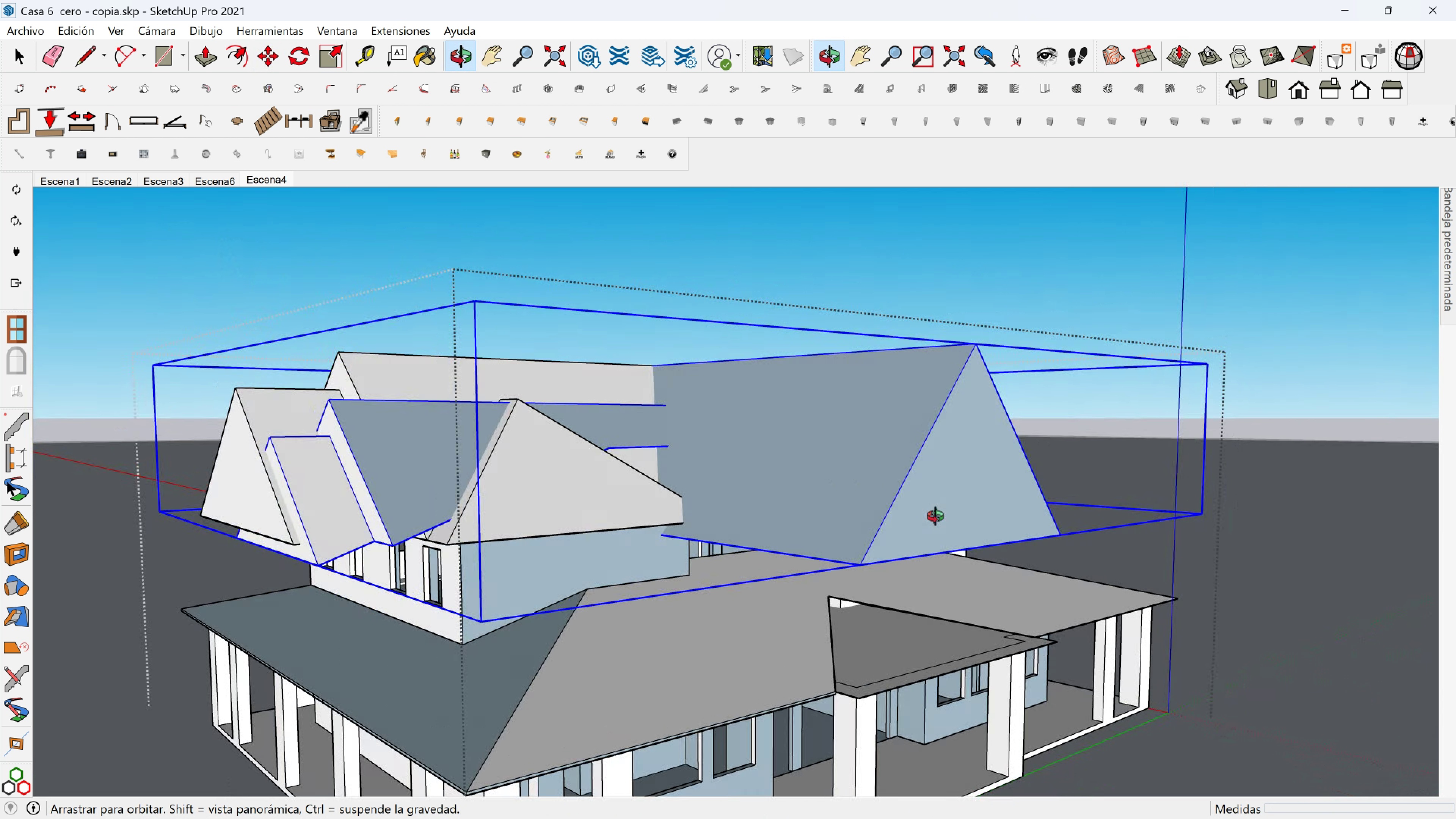 
hold_key(key=ShiftLeft, duration=0.4)
 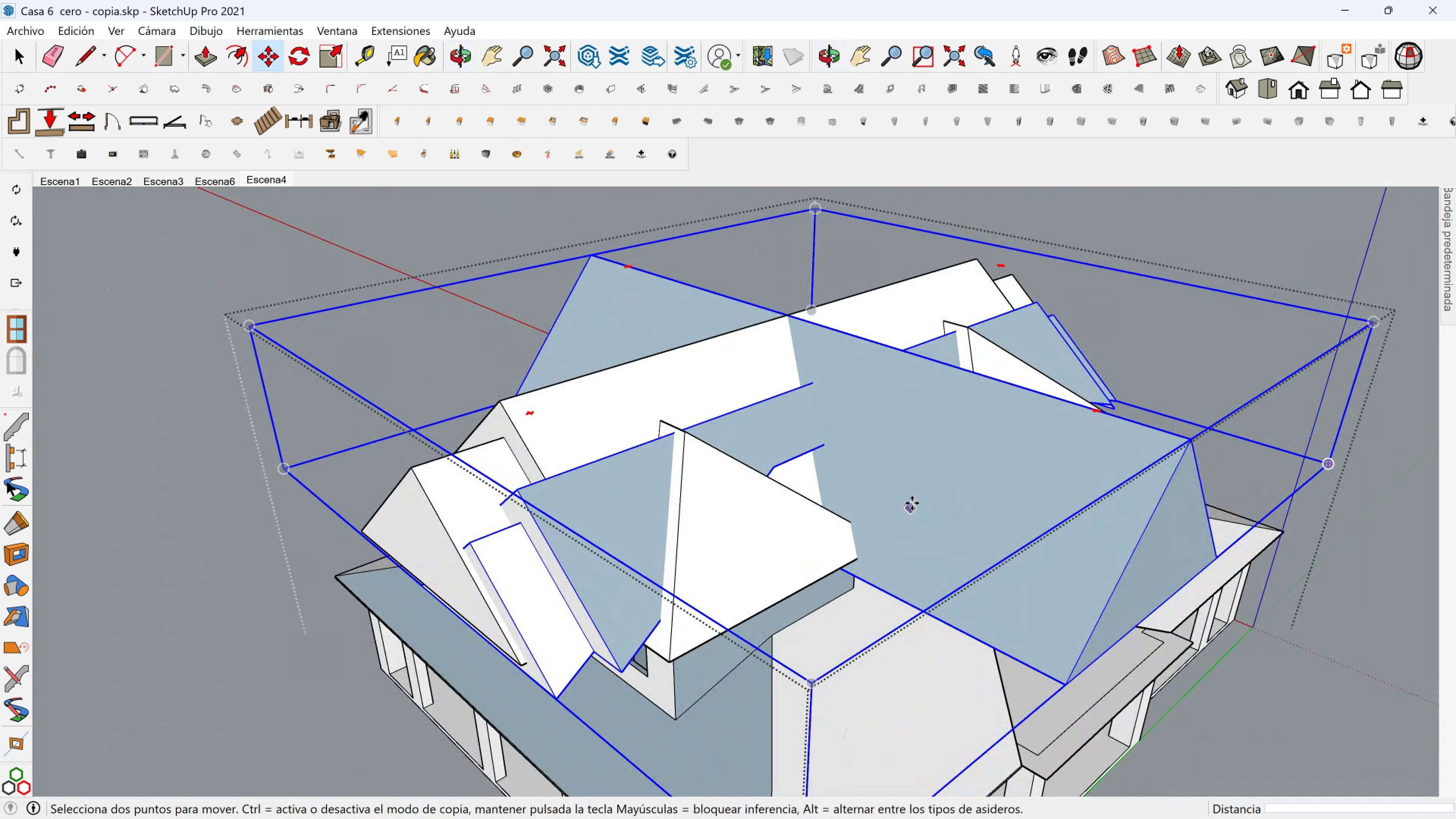 
key(Space)
 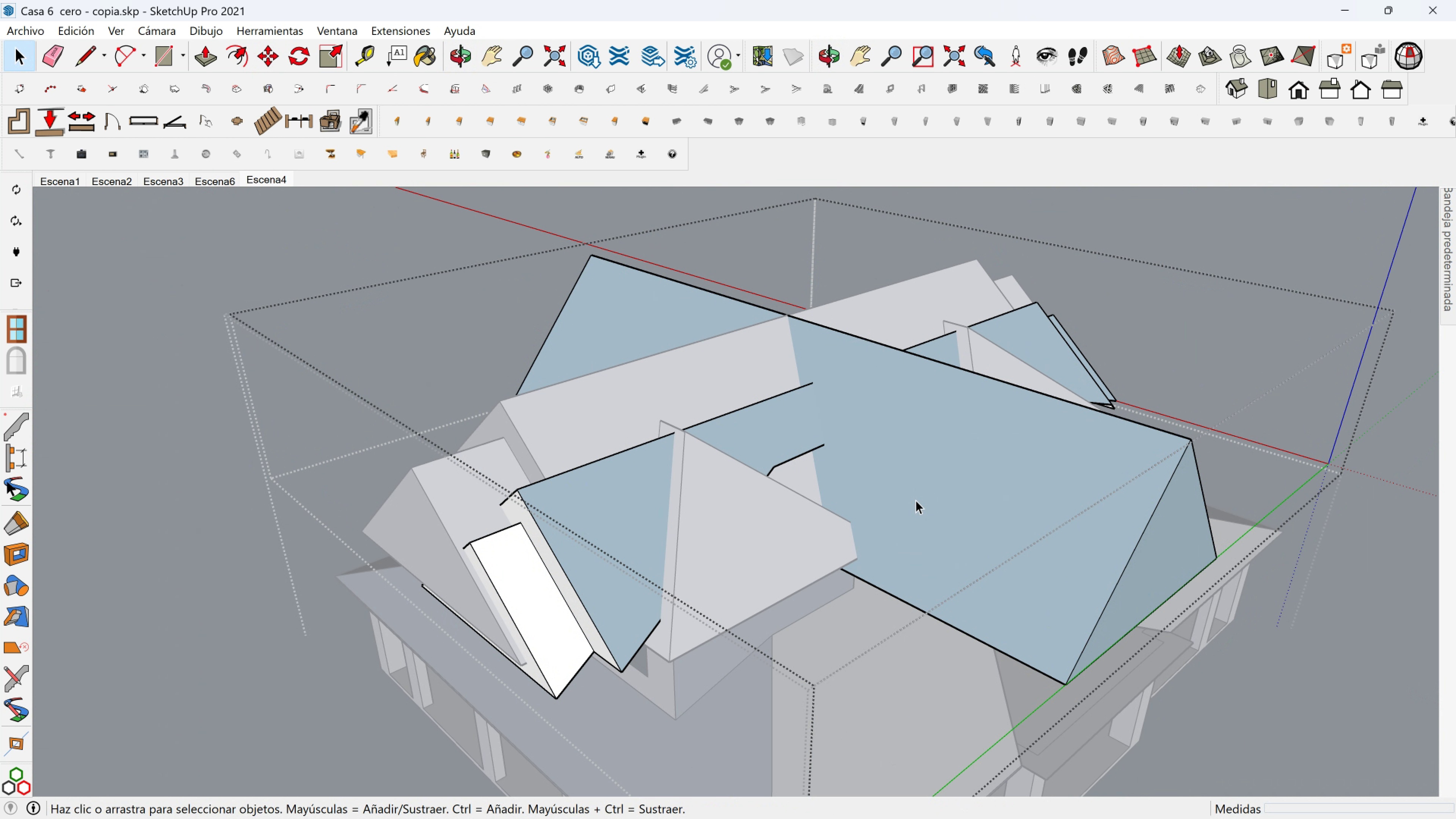 
double_click([916, 500])
 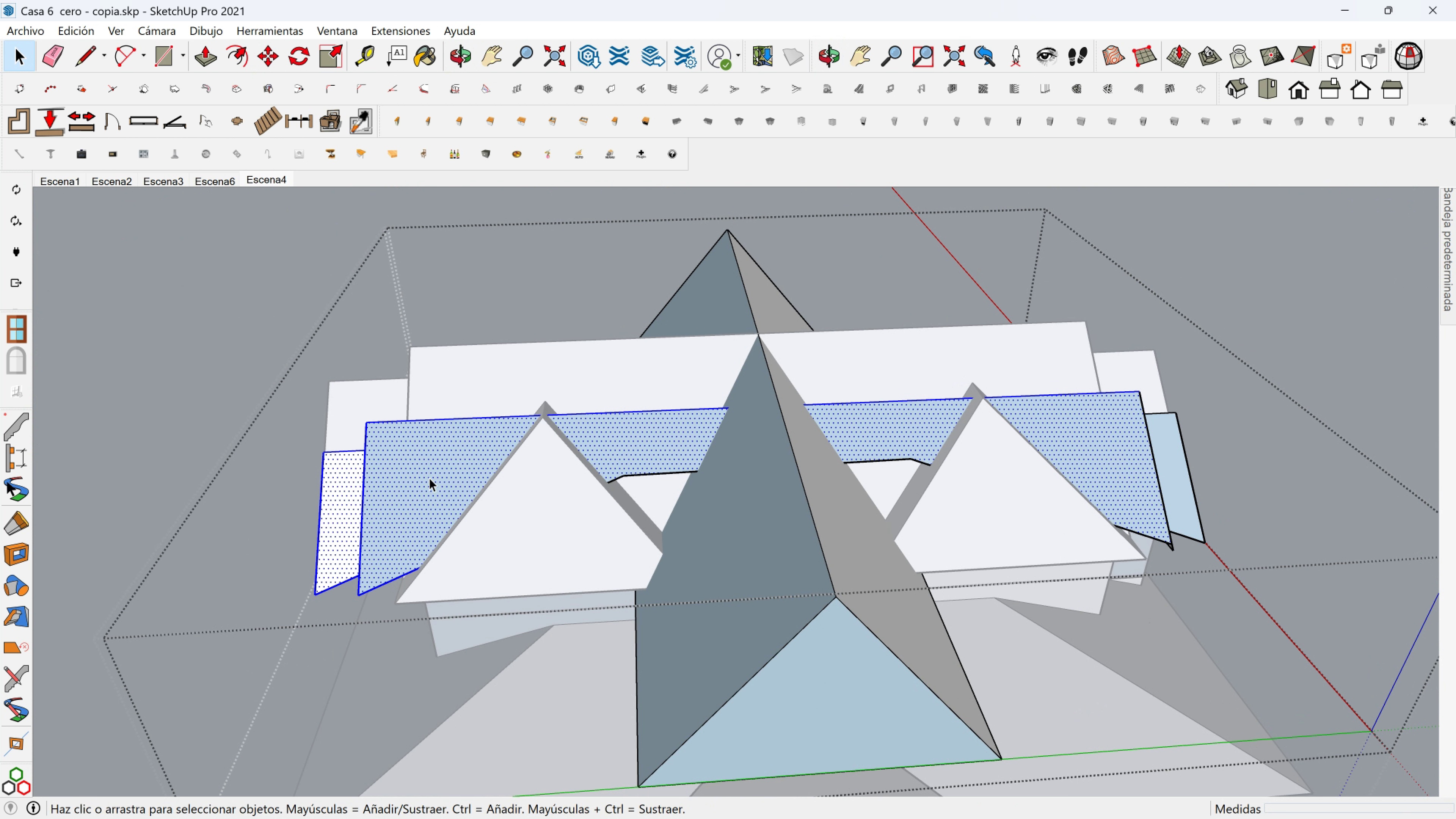 
key(Delete)
 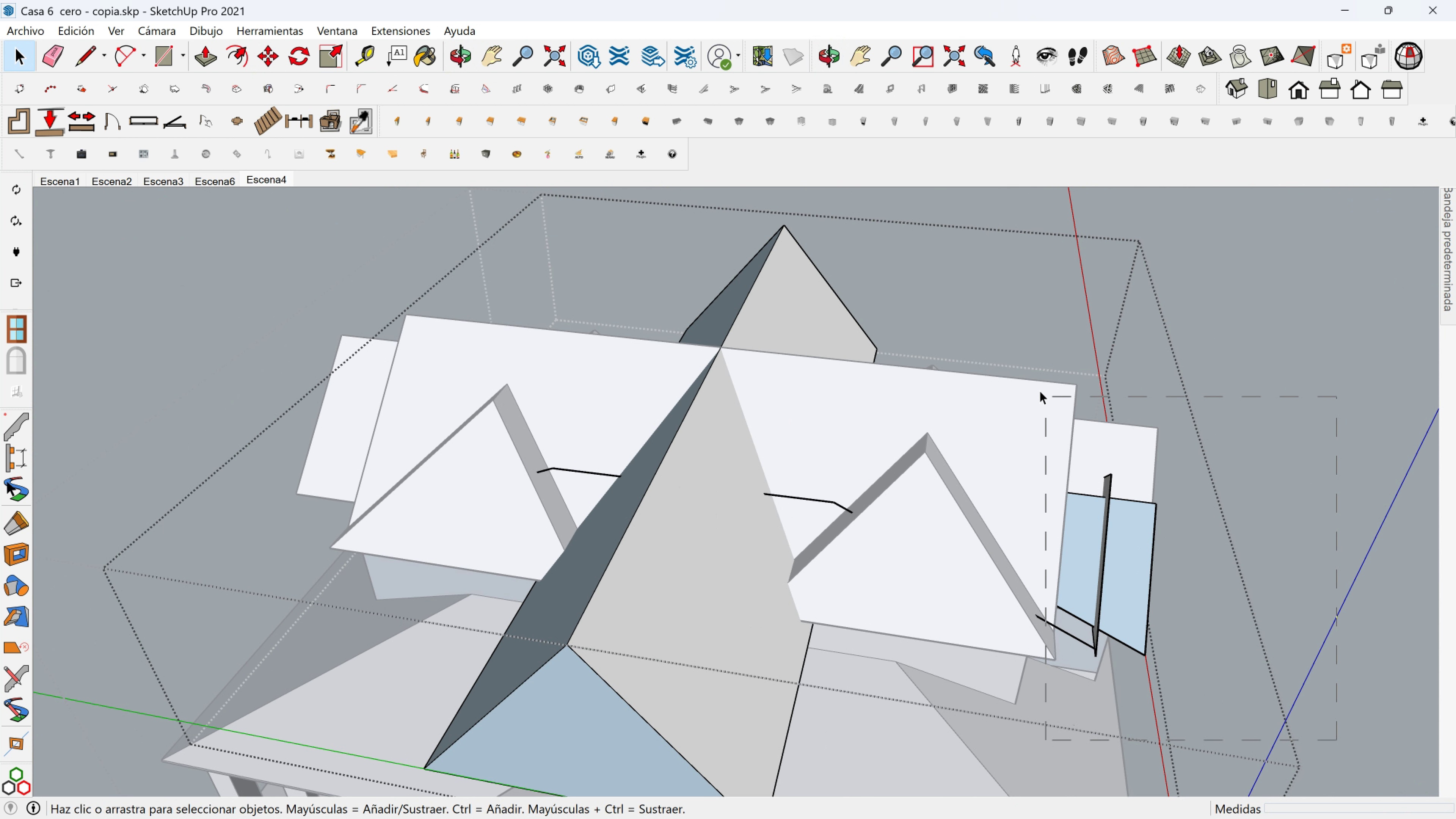 
key(Delete)
 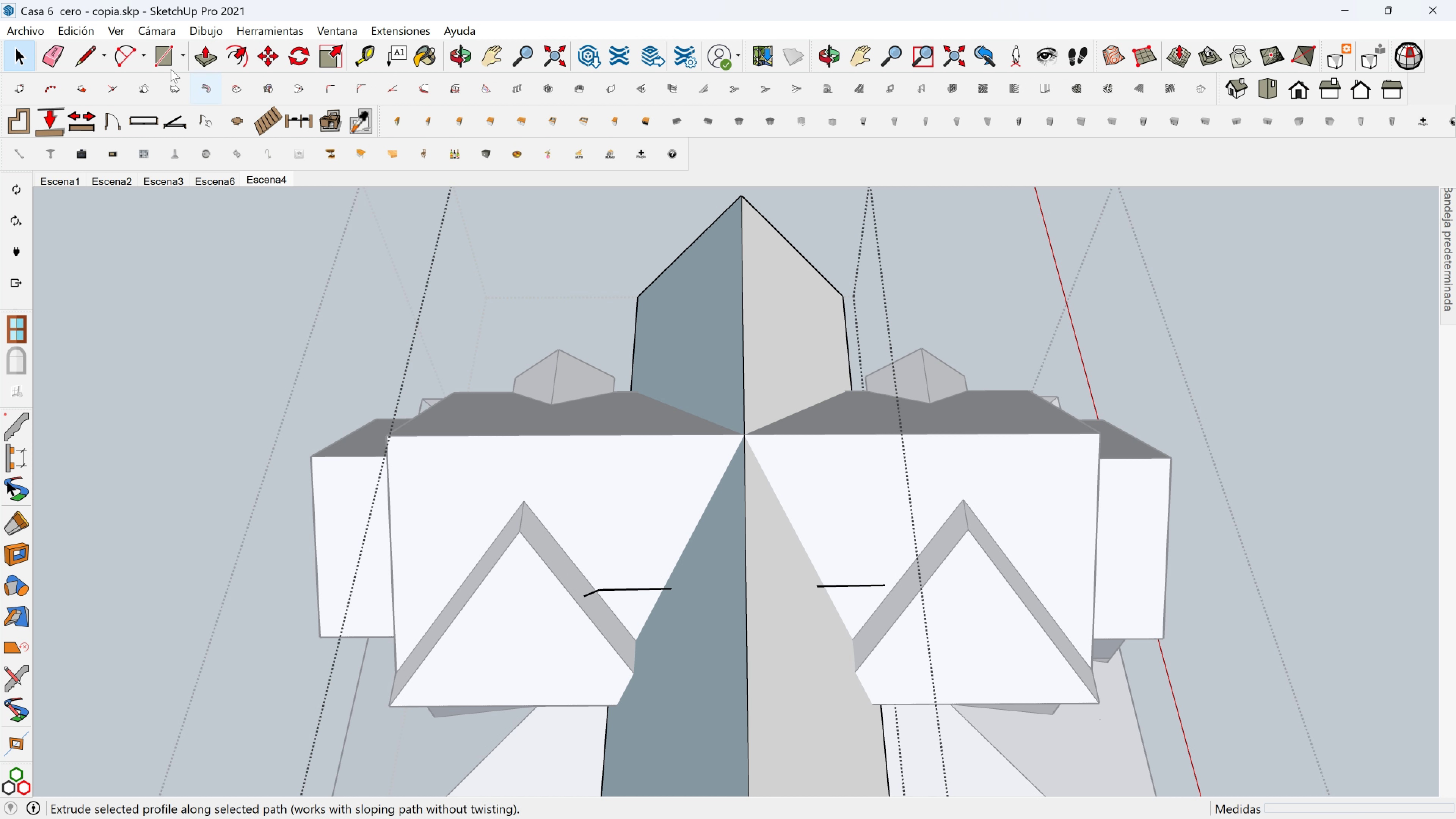 
left_click([49, 55])
 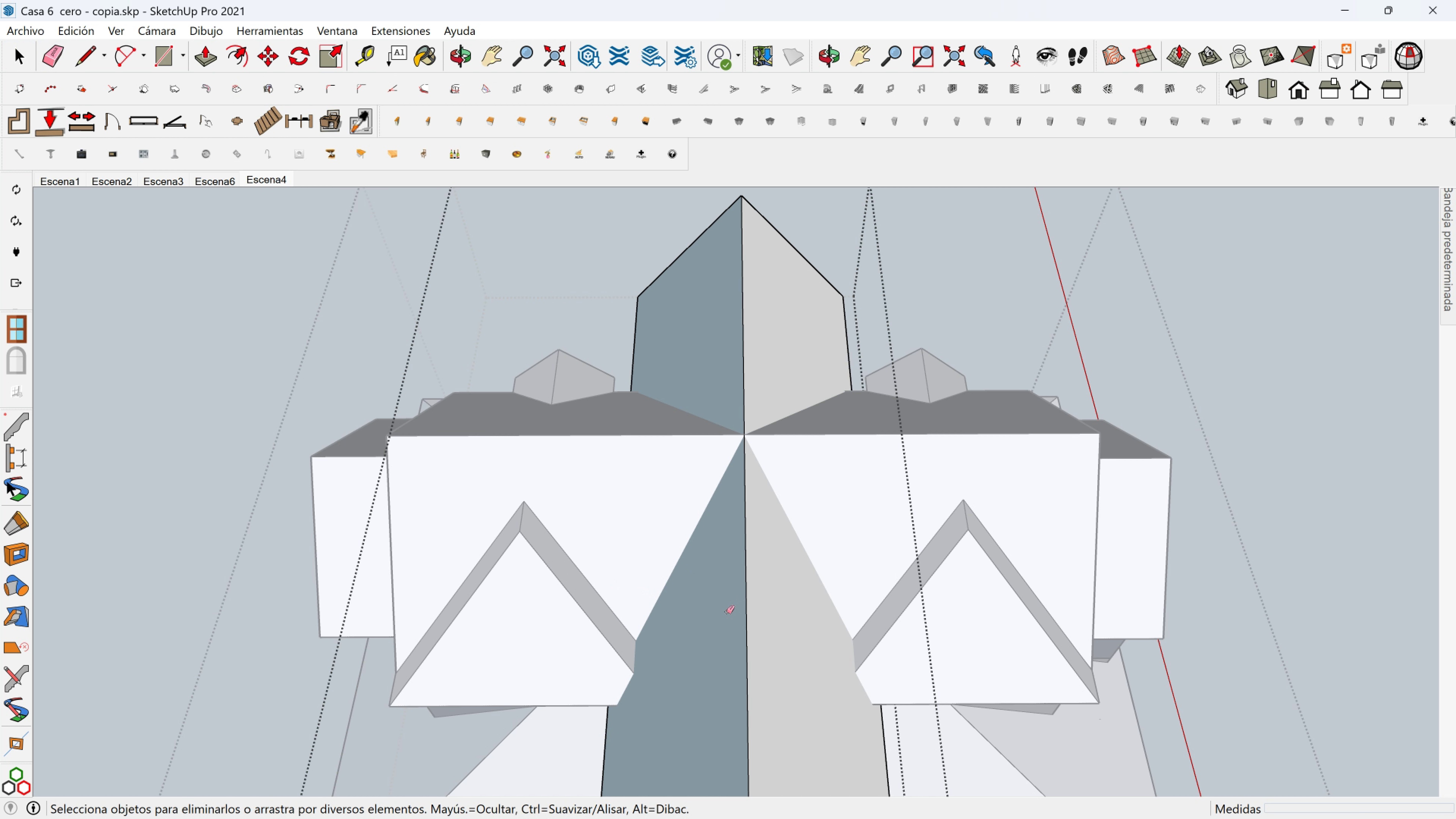 
key(Shift+ShiftLeft)
 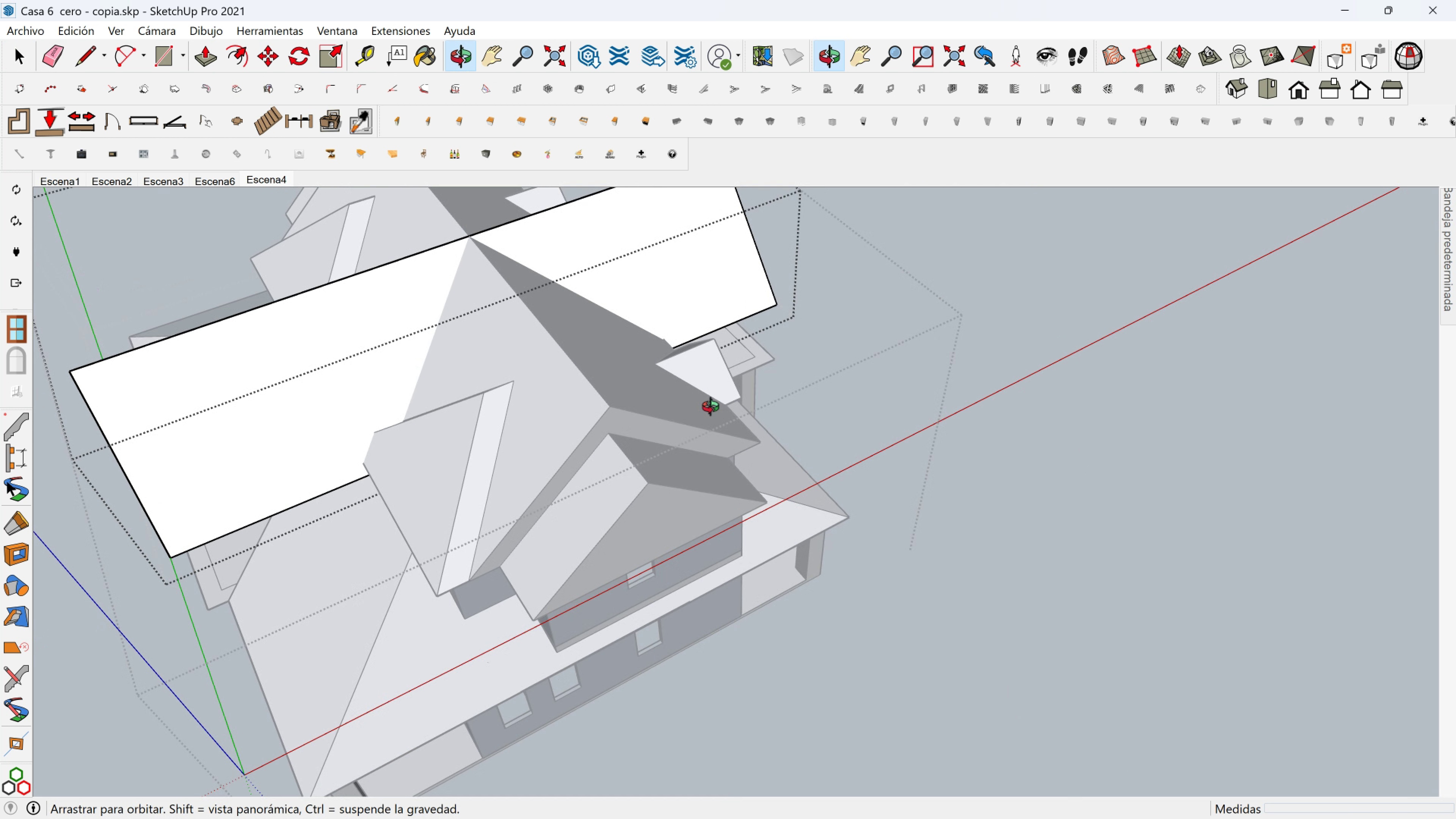 
hold_key(key=ShiftLeft, duration=0.4)
 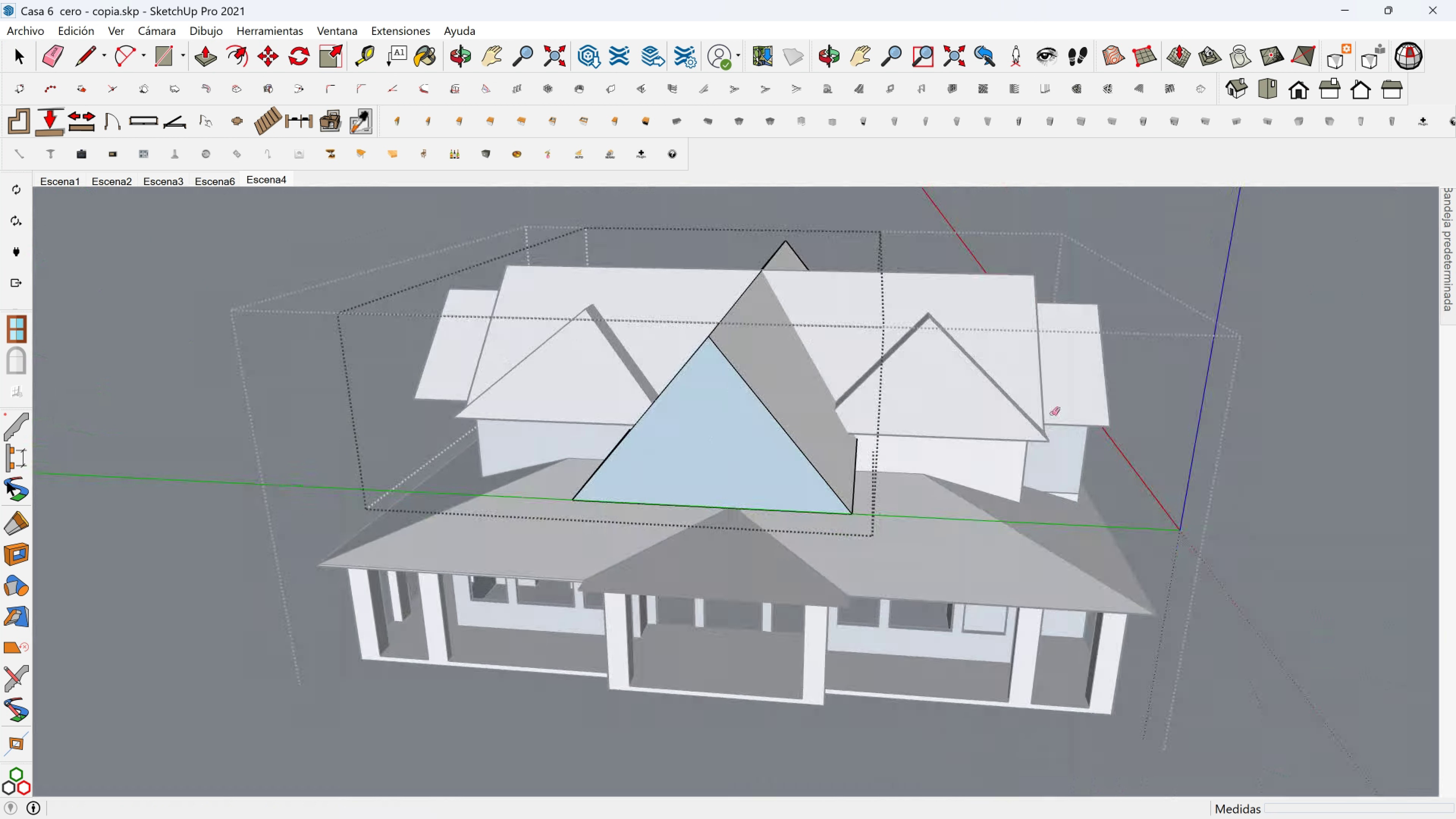 
key(Space)
 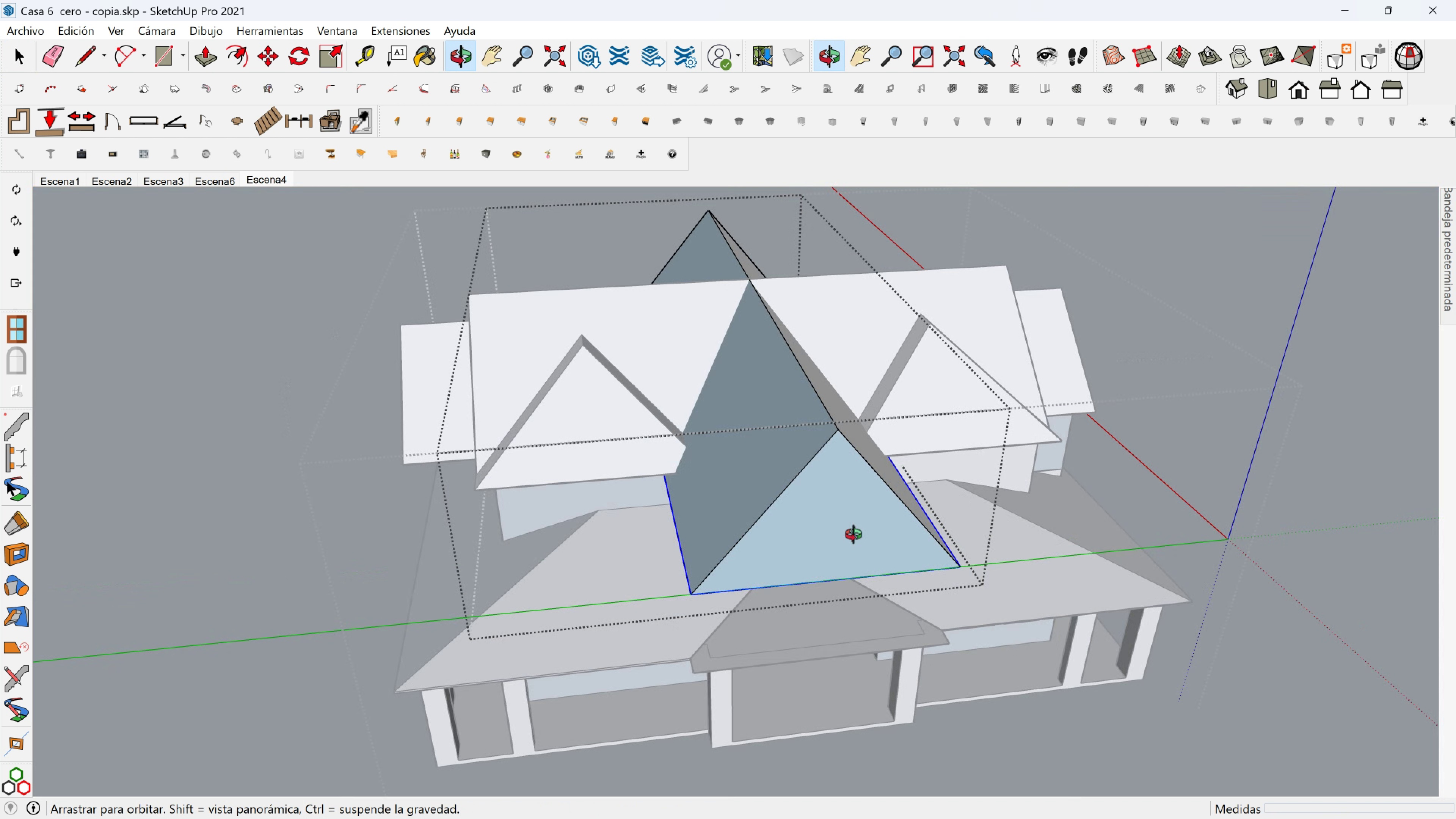 
hold_key(key=ControlLeft, duration=2.67)
 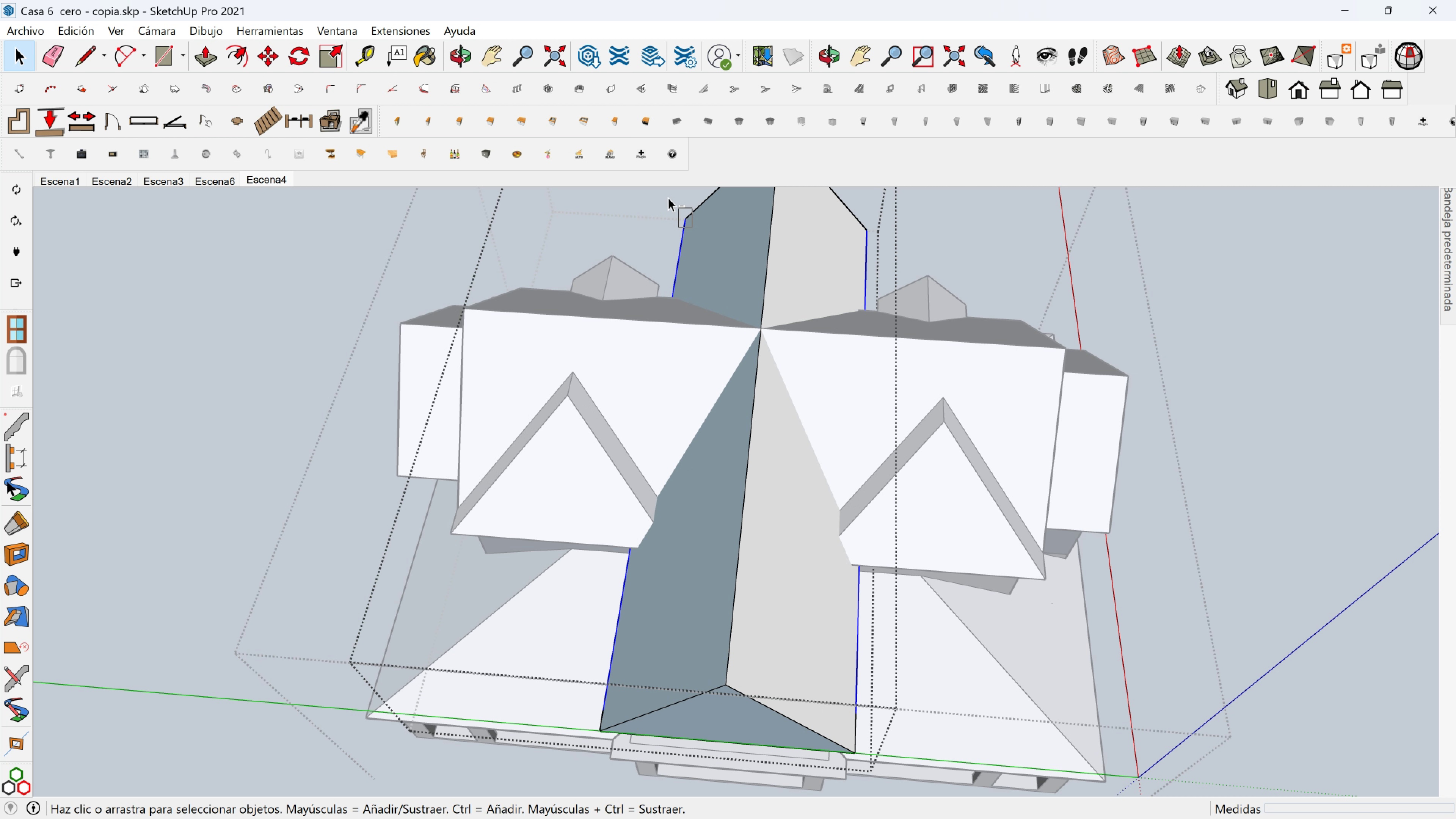 
hold_key(key=ShiftLeft, duration=1.53)
 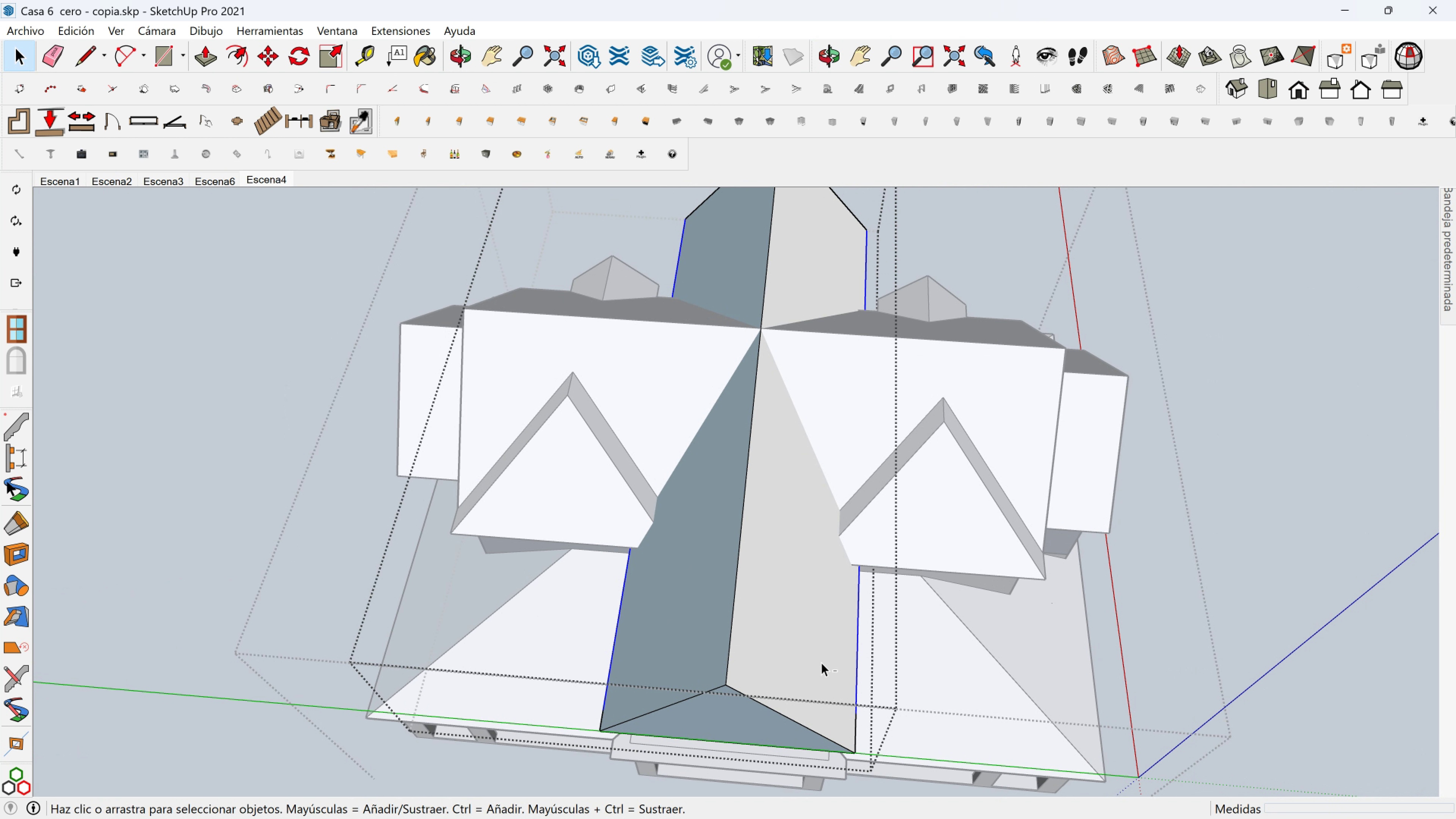 
hold_key(key=ShiftLeft, duration=1.06)
 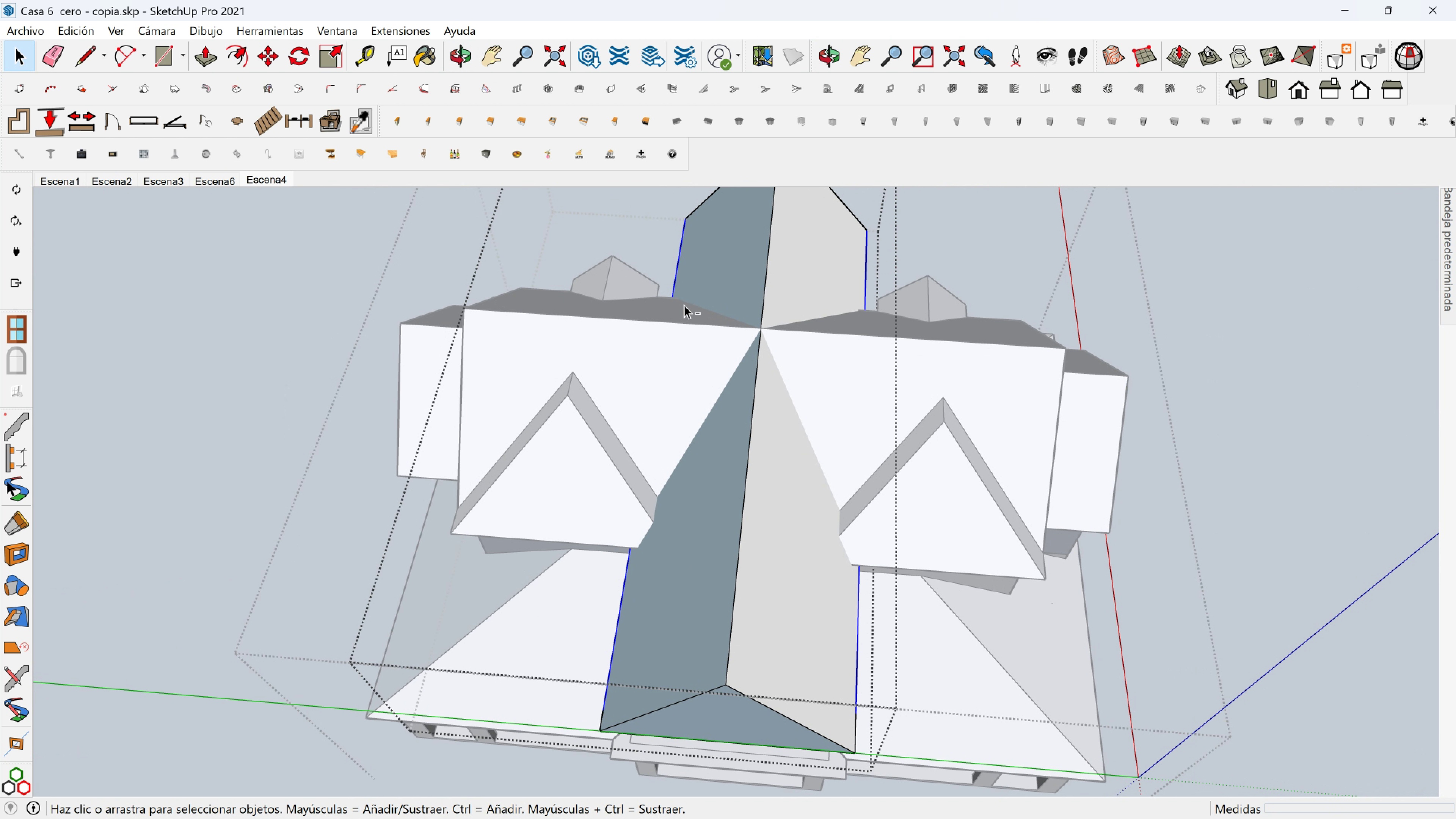 
hold_key(key=ShiftLeft, duration=1.7)
 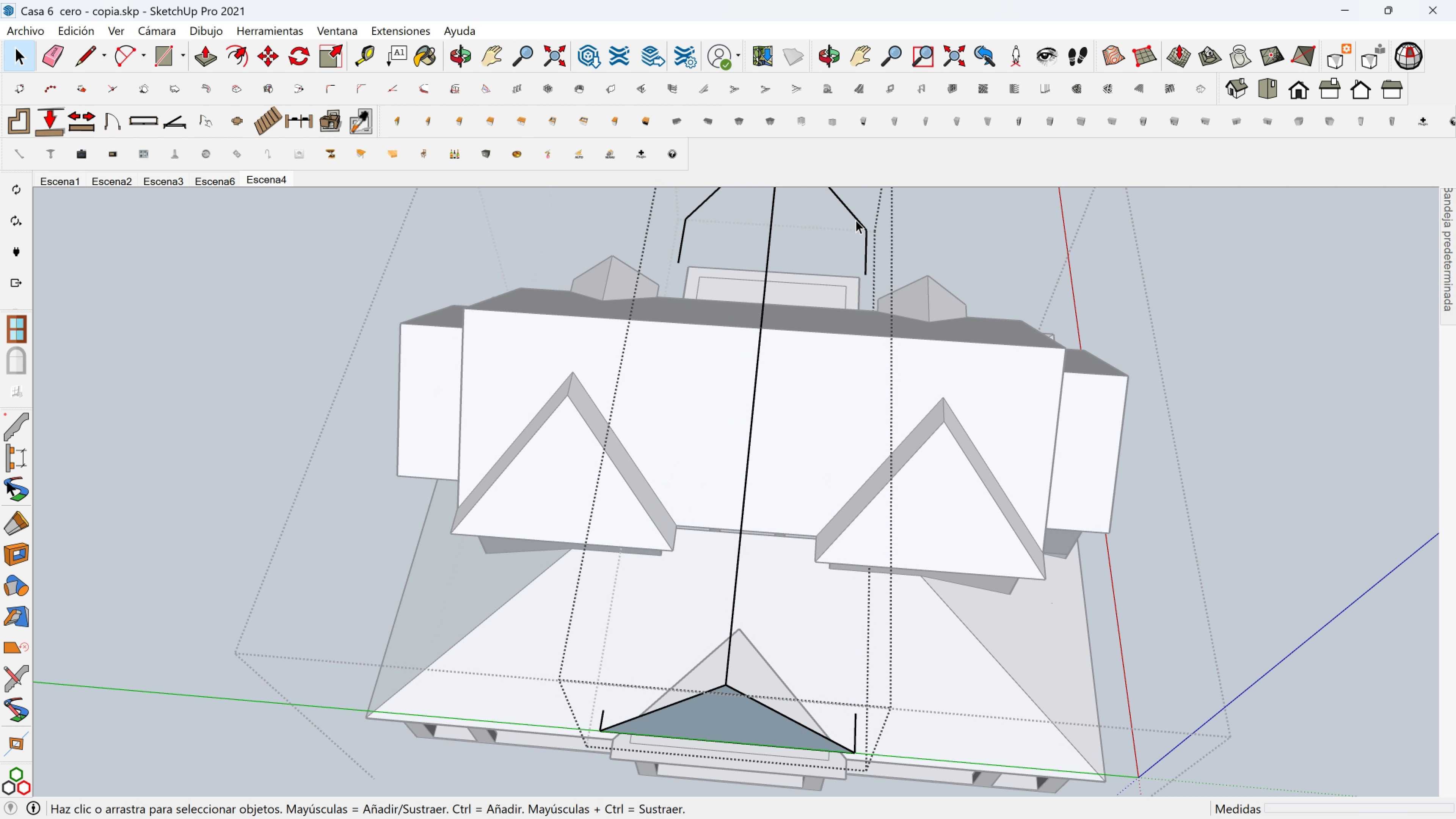 
hold_key(key=ControlLeft, duration=1.53)
 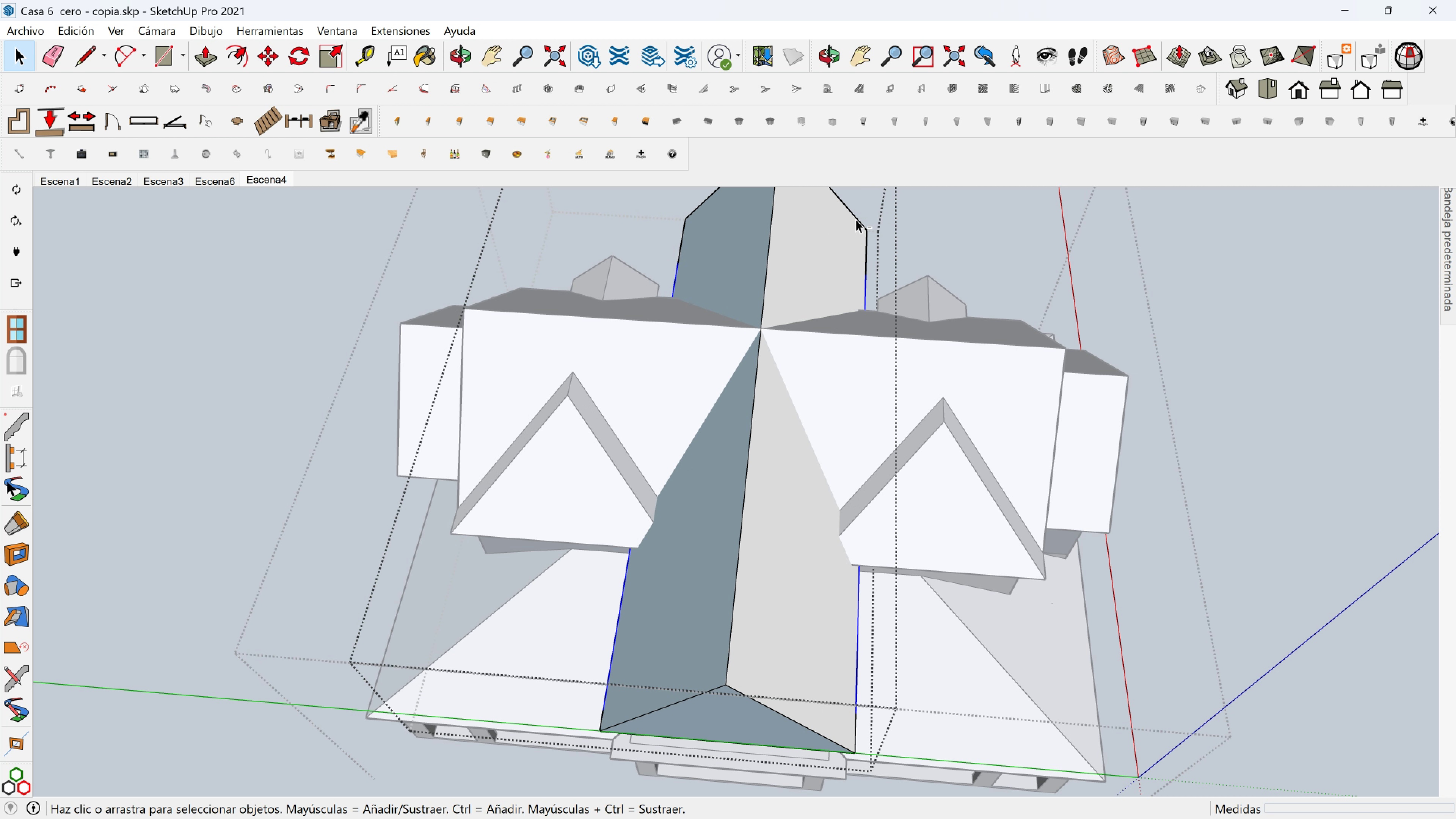 
key(Control+Shift+ControlLeft)
 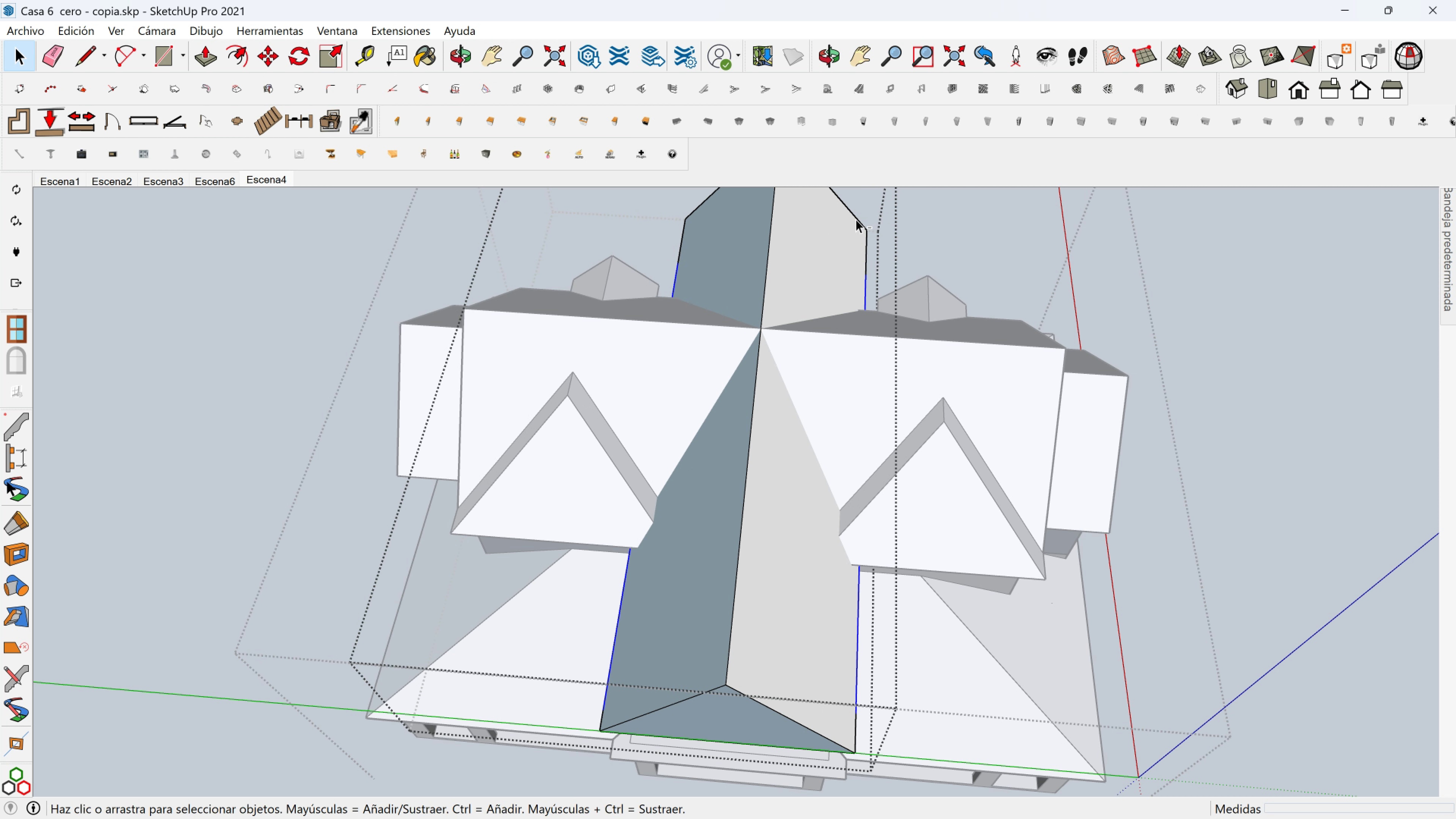 
key(Control+Shift+ControlLeft)
 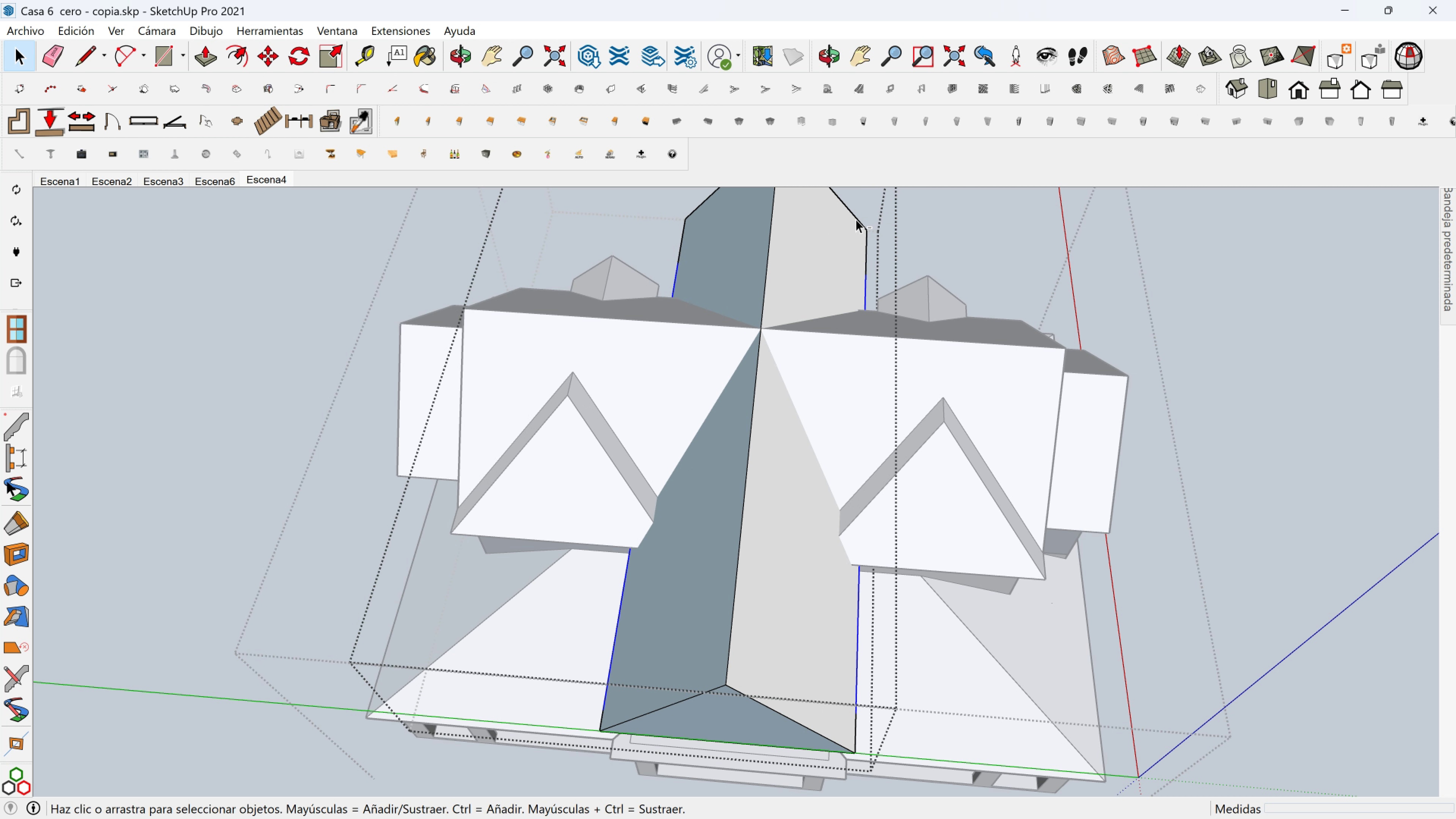 
key(Control+Shift+ControlLeft)
 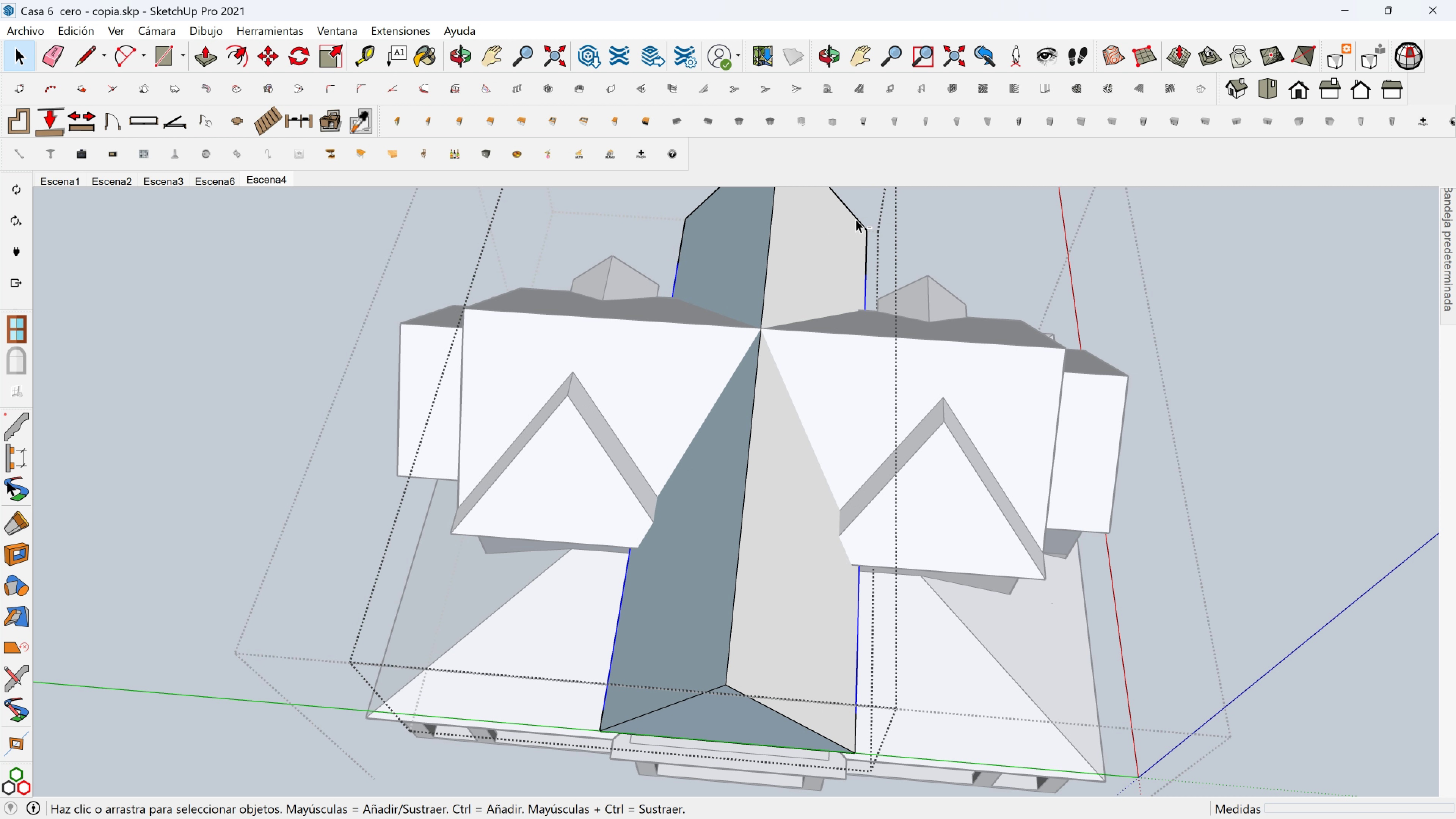 
key(Control+Shift+ControlLeft)
 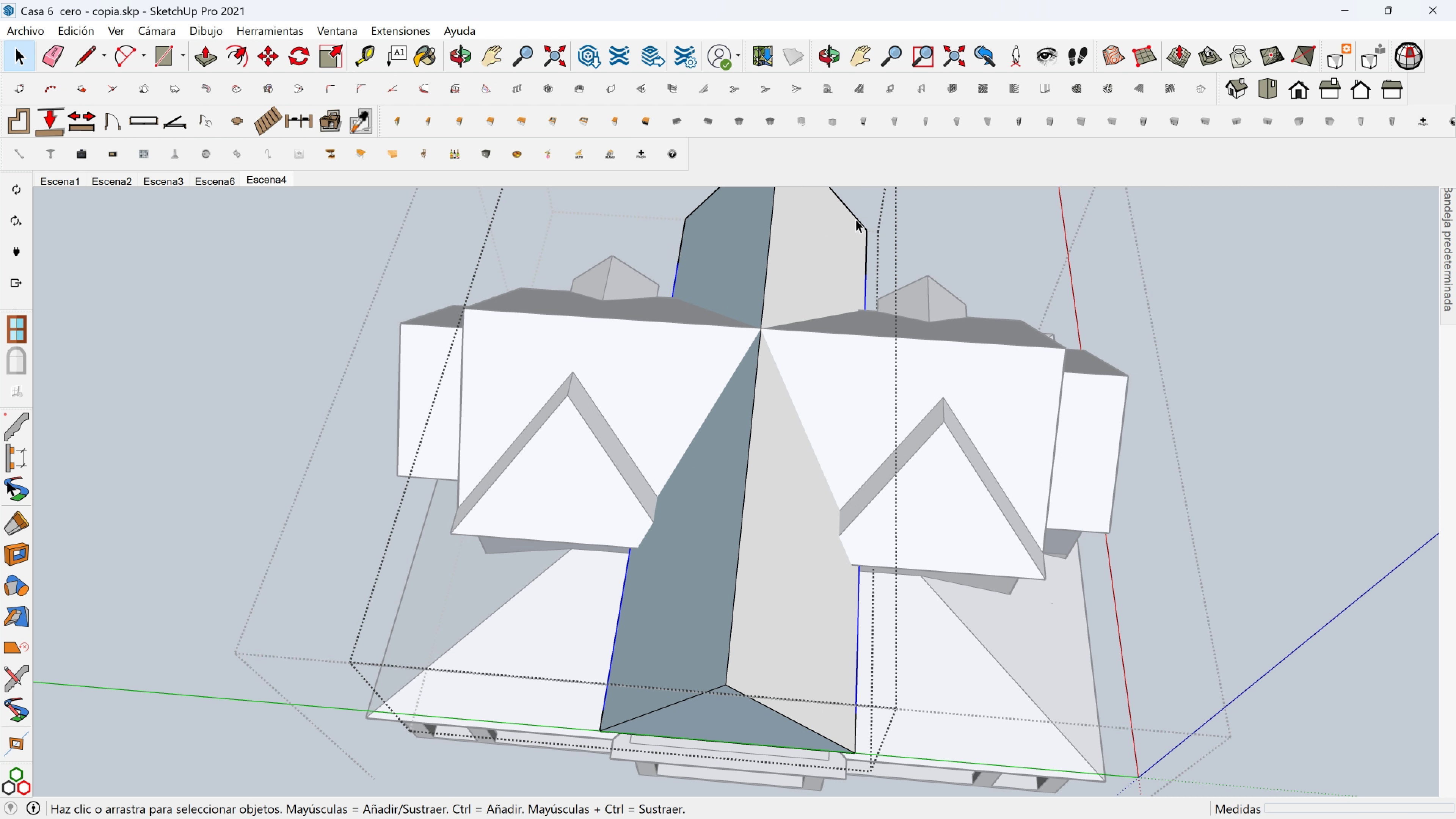 
key(Control+Shift+ControlLeft)
 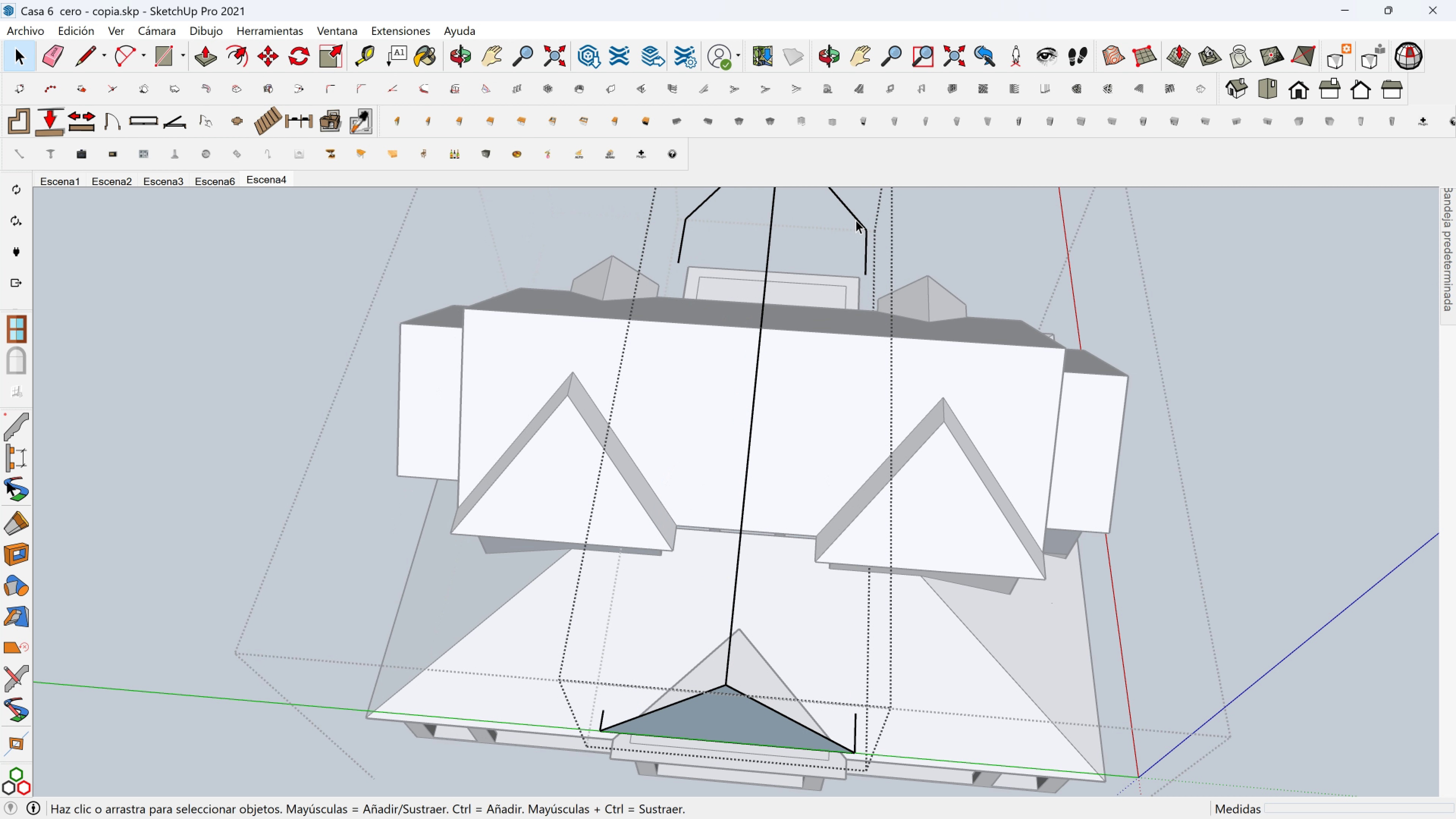 
key(Delete)
 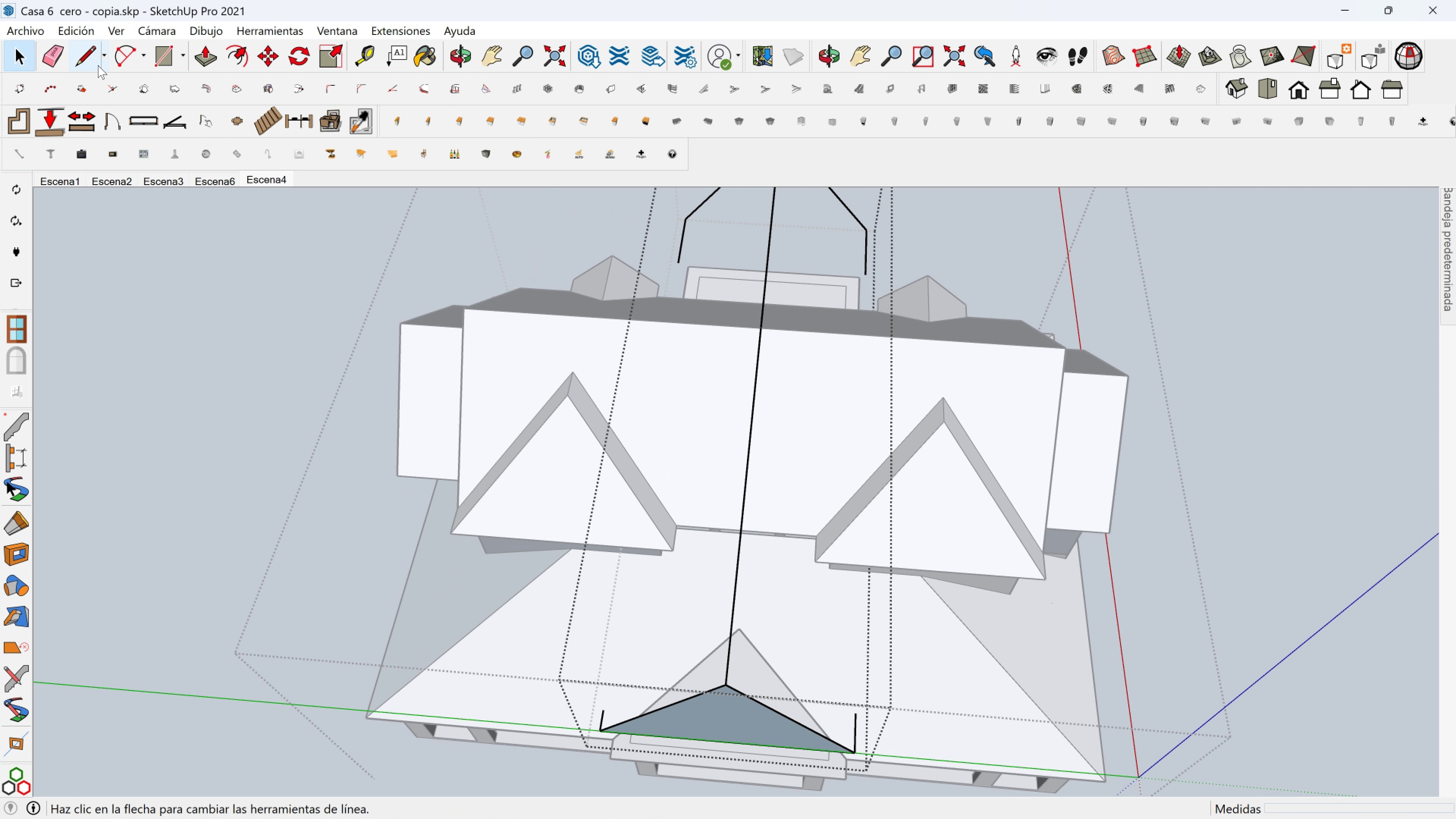 
left_click([94, 58])
 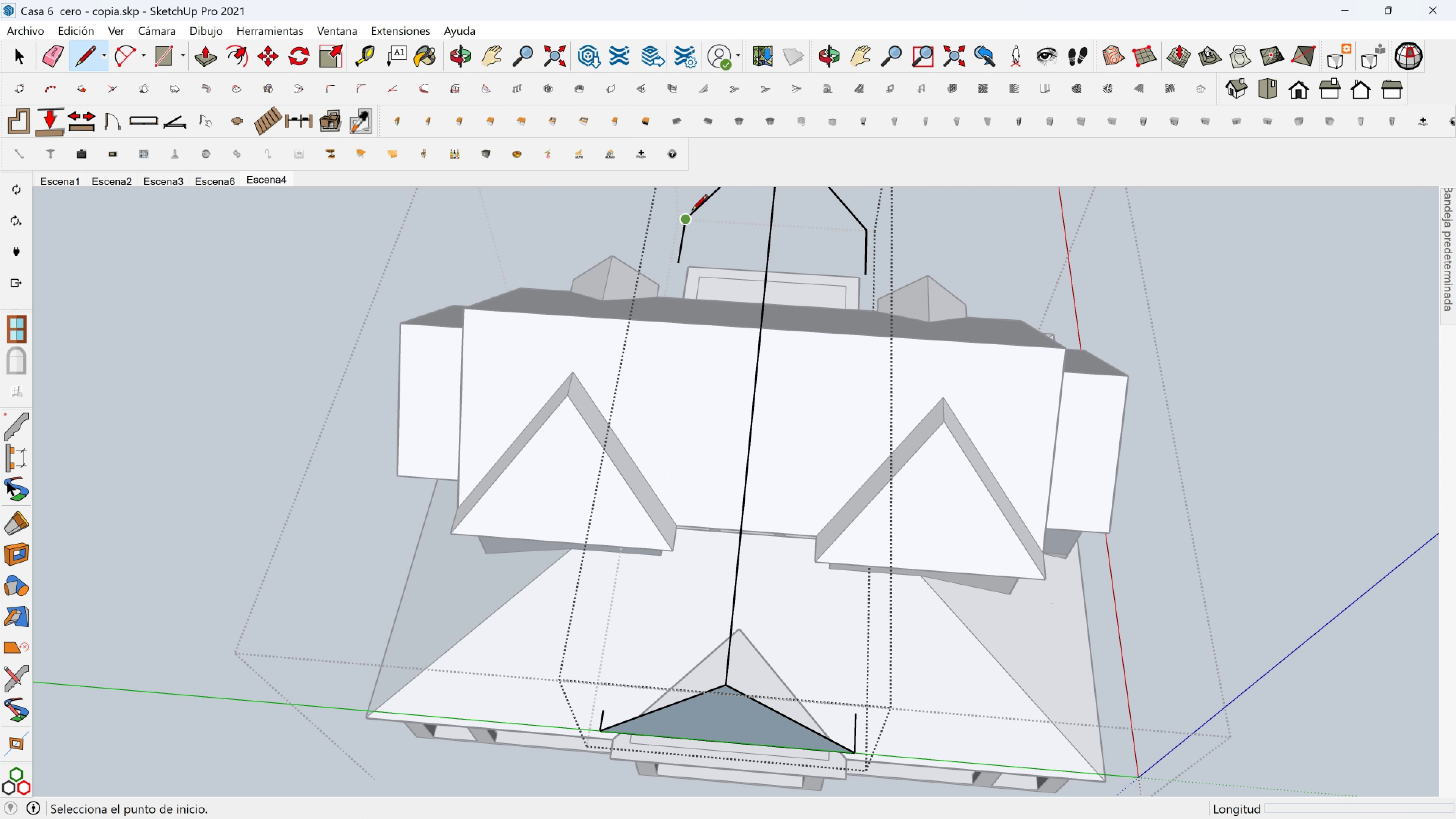 
left_click([692, 212])
 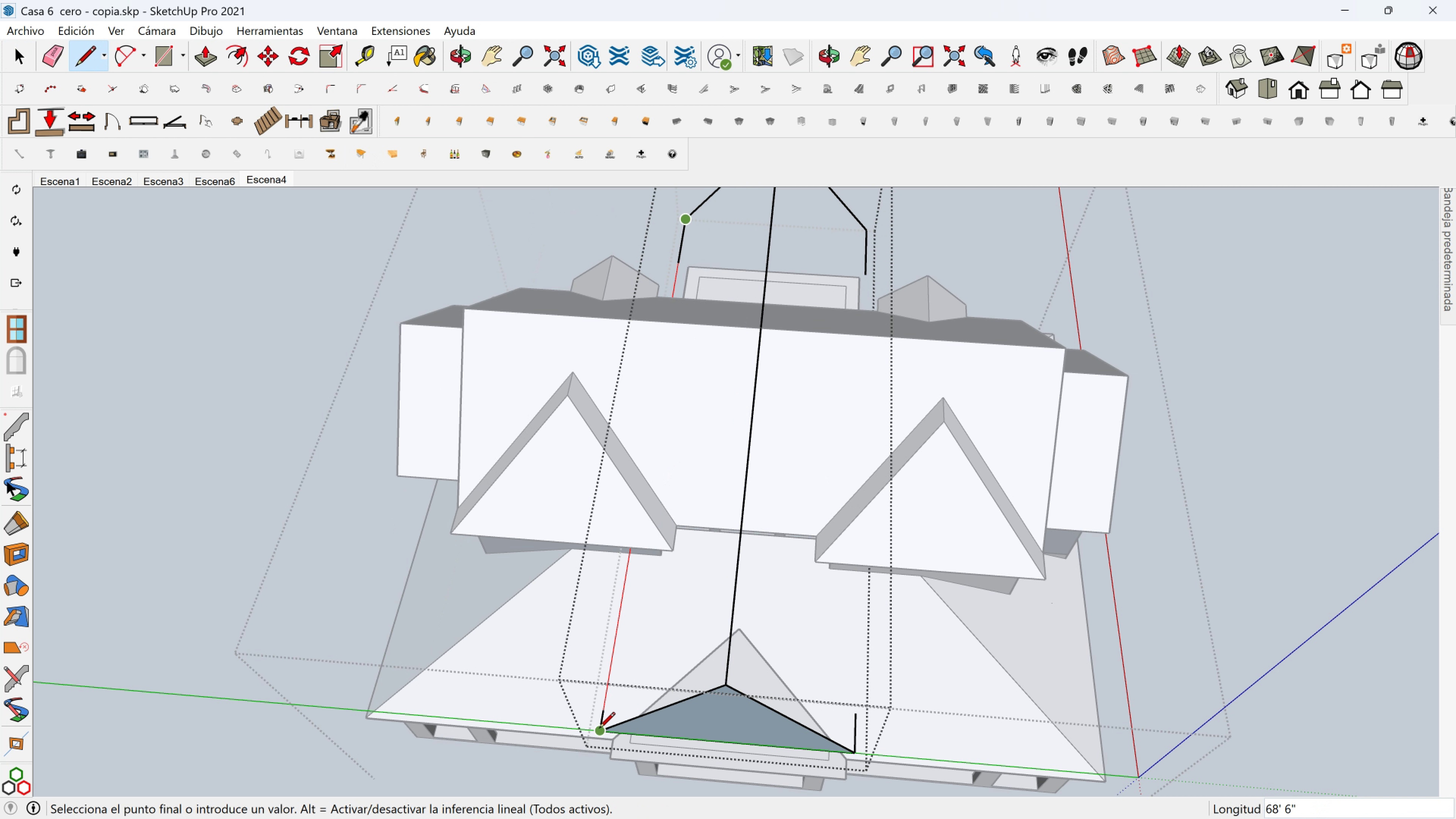 
left_click([599, 729])
 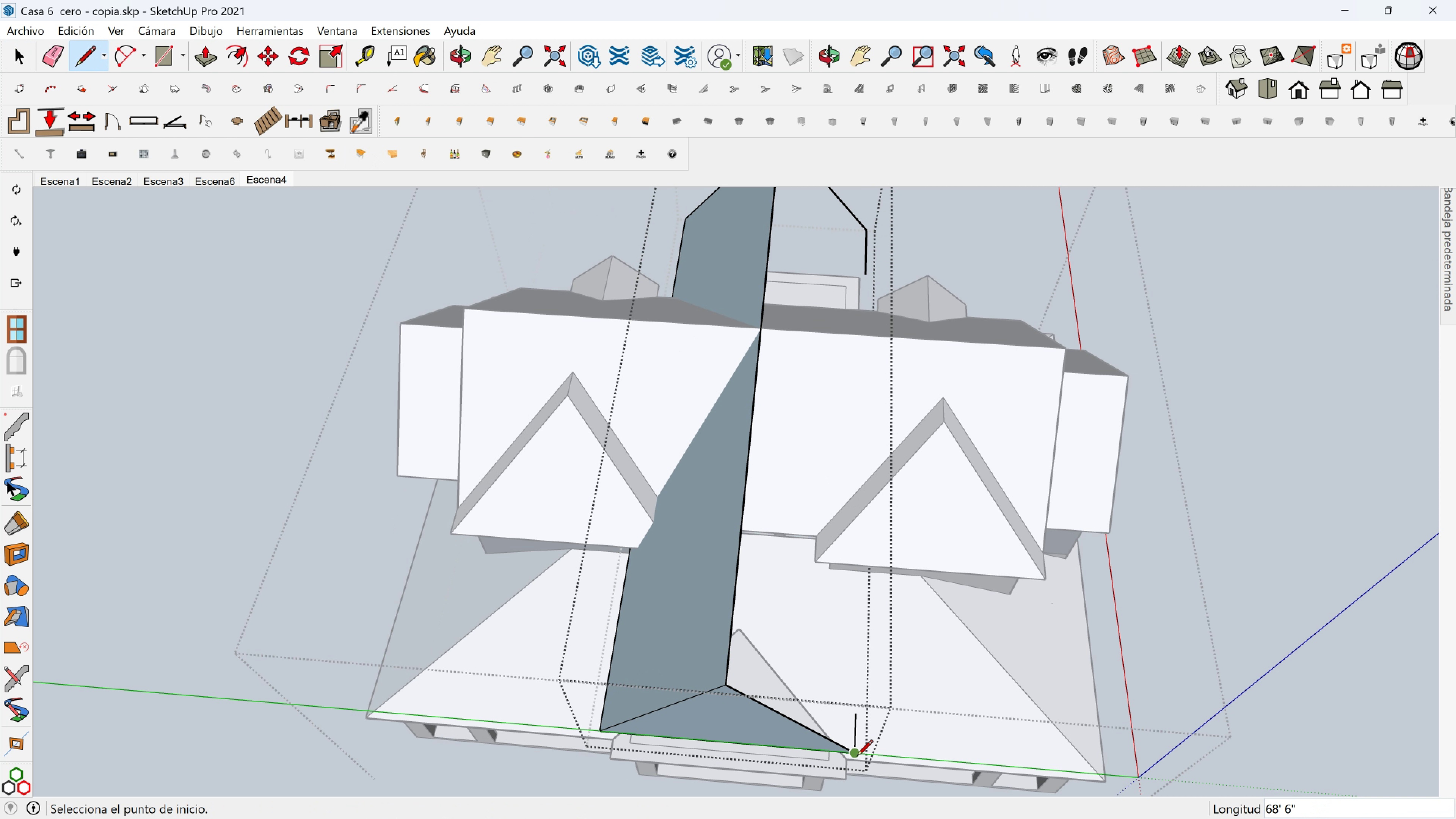 
left_click([857, 756])
 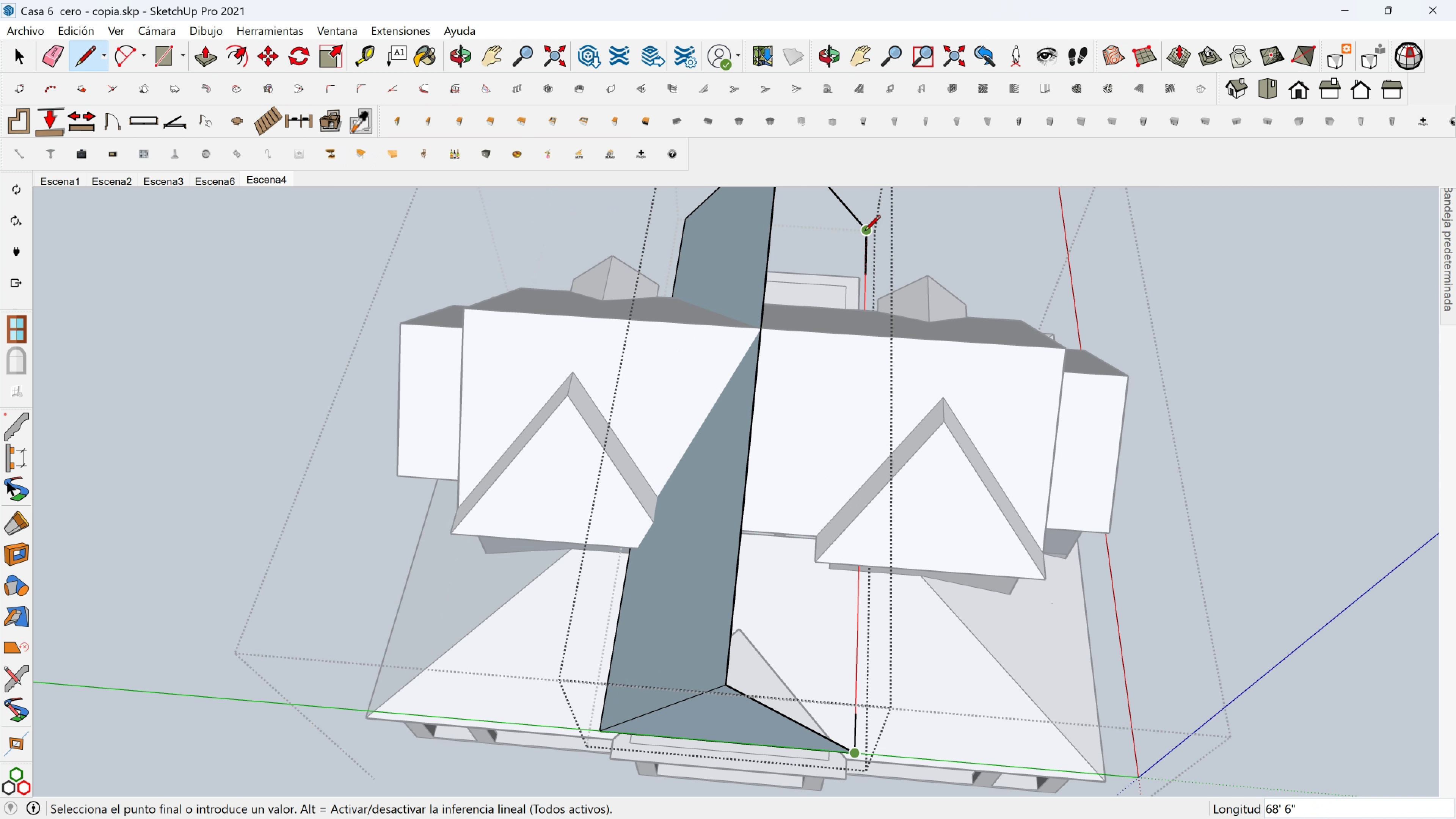 
left_click([864, 232])
 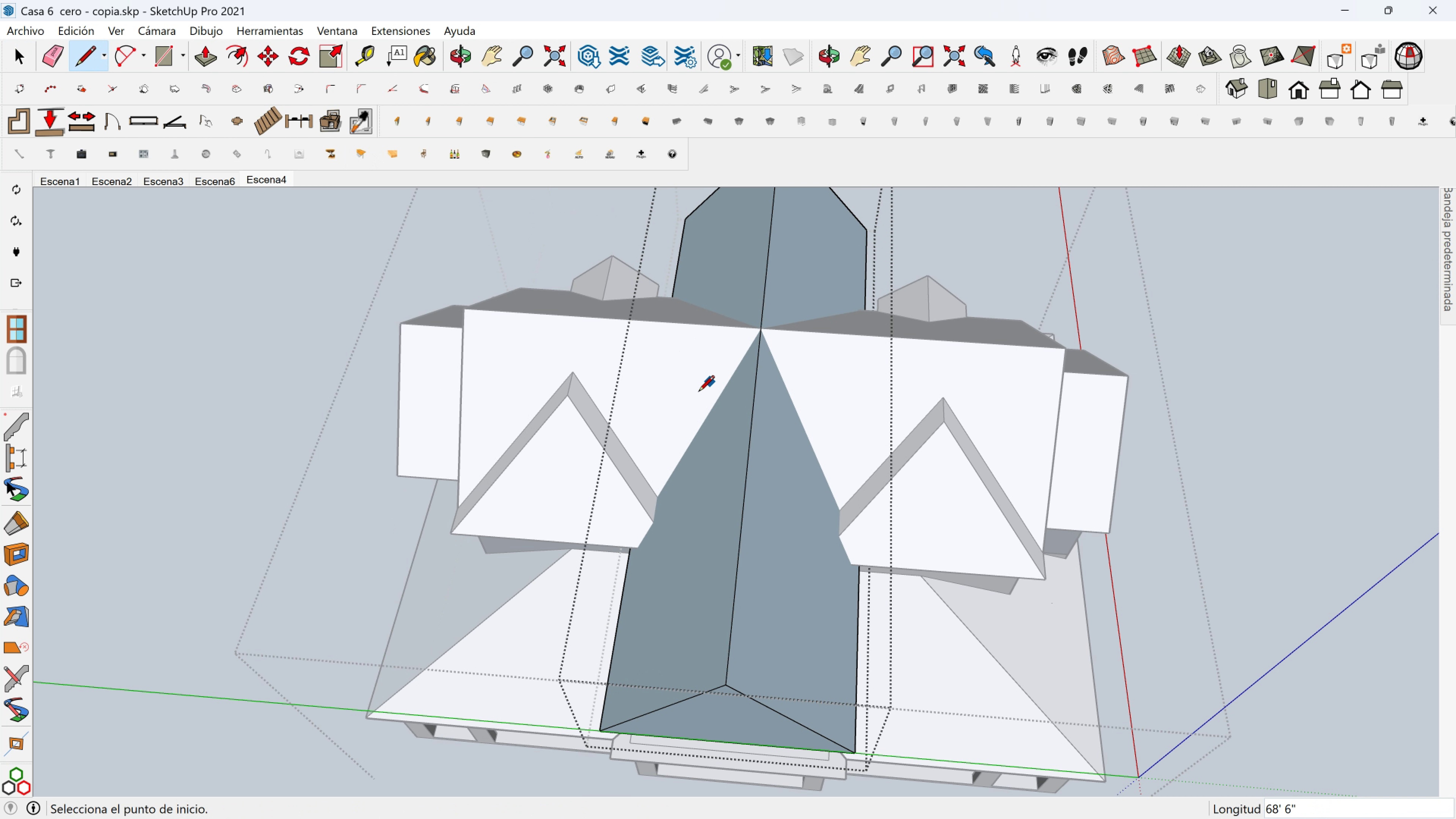 
hold_key(key=ShiftLeft, duration=12.05)
 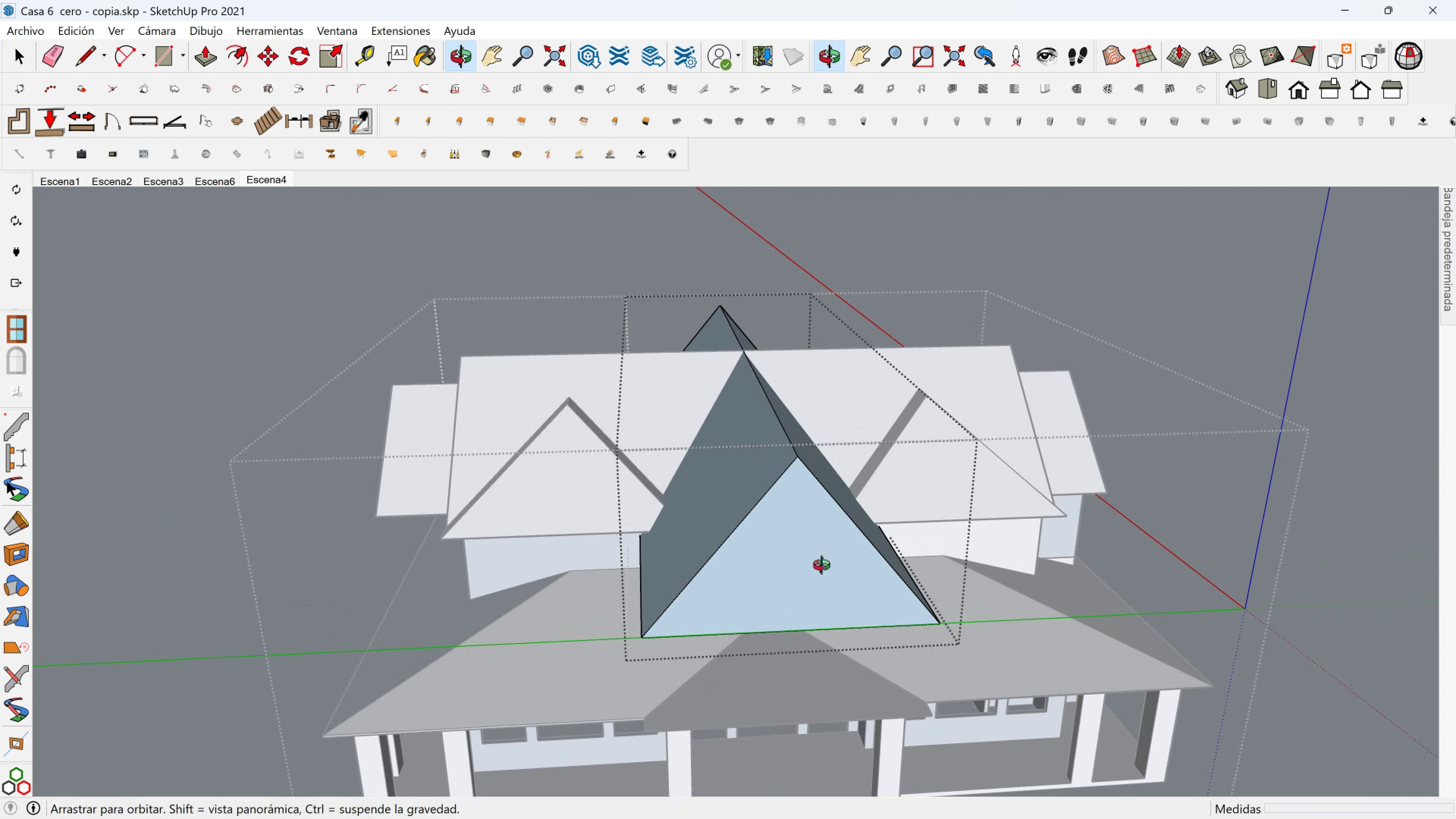 
key(Space)
 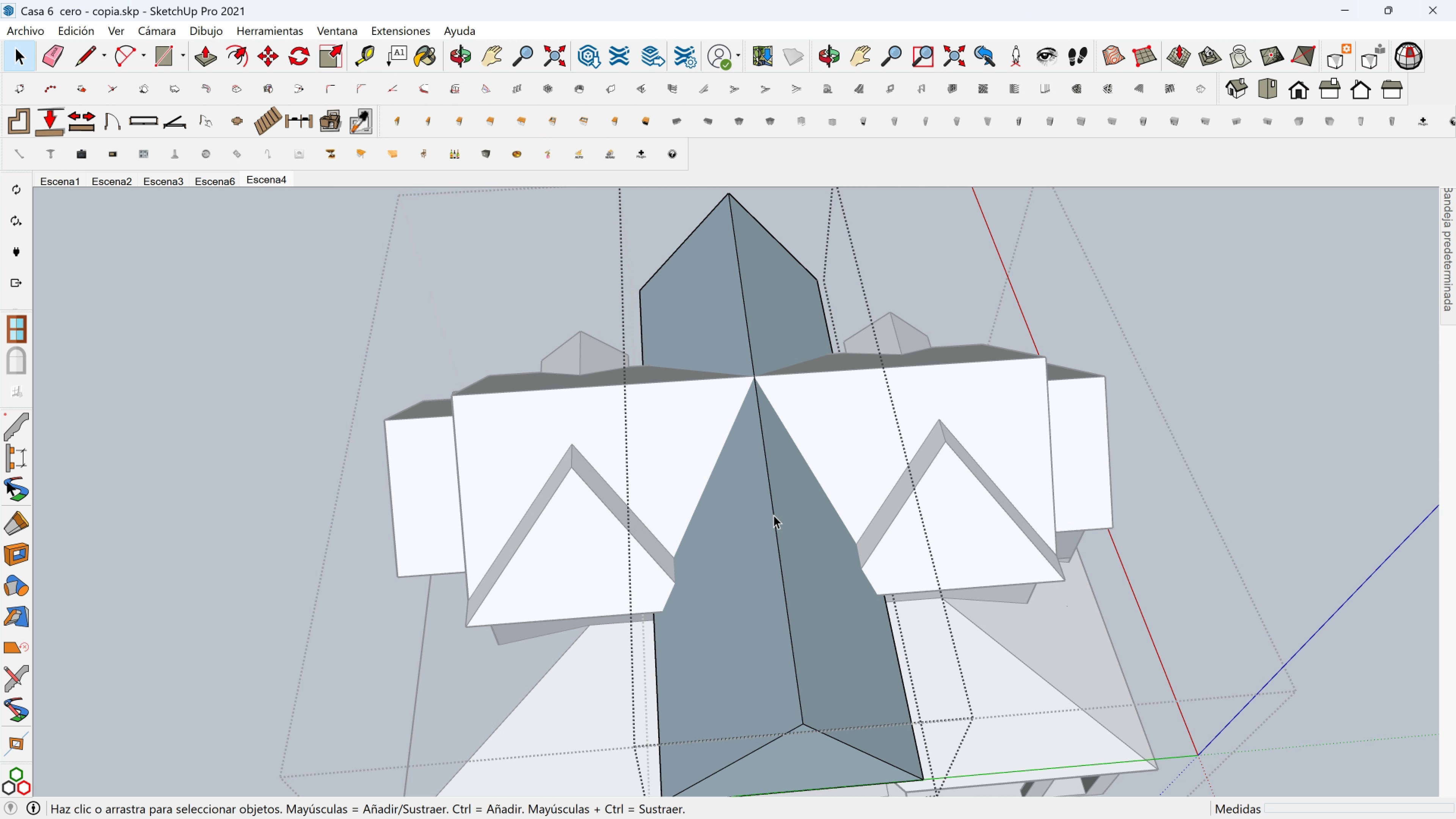 
scroll: coordinate [751, 530], scroll_direction: down, amount: 2.0
 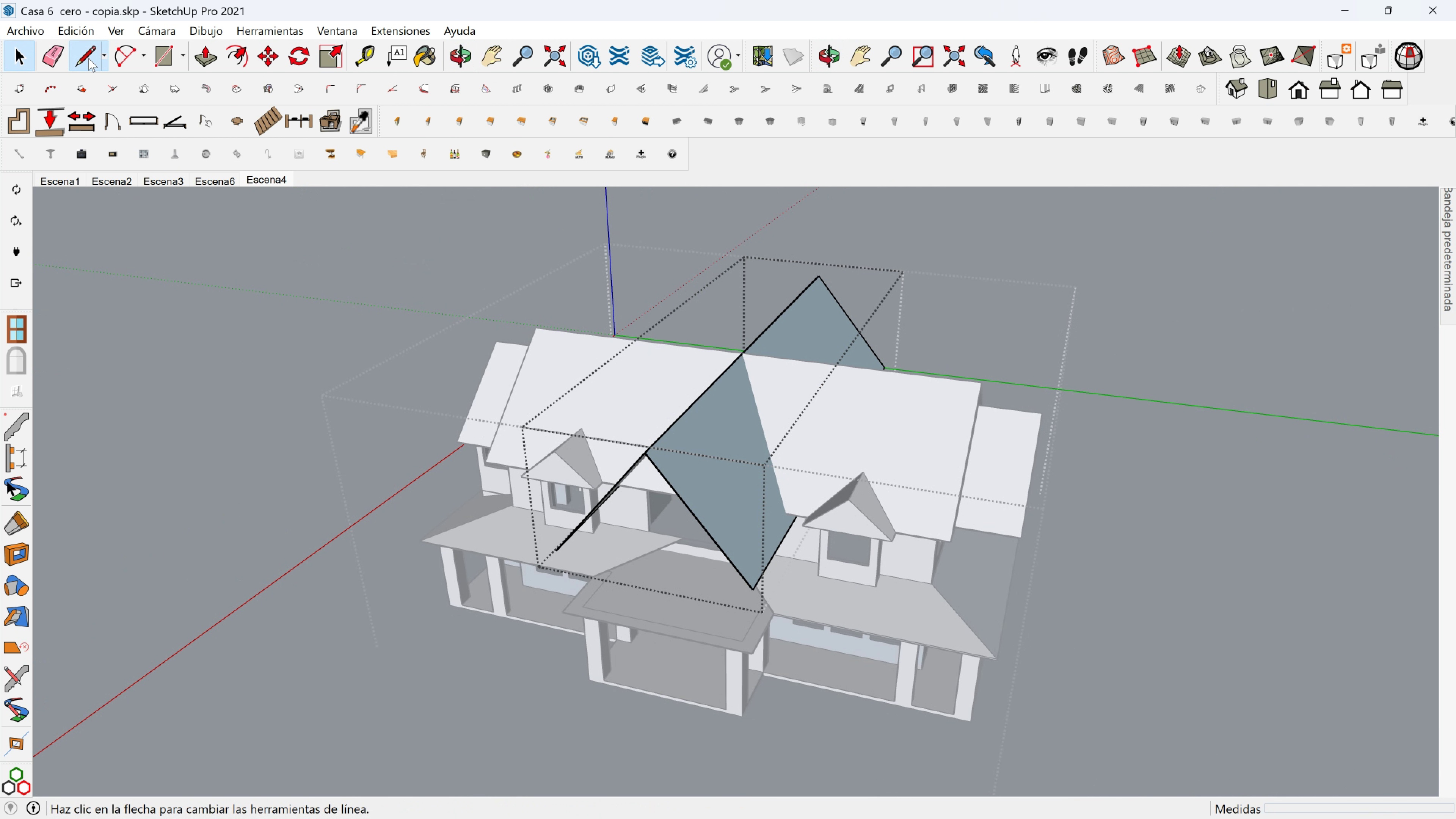 
left_click([555, 552])
 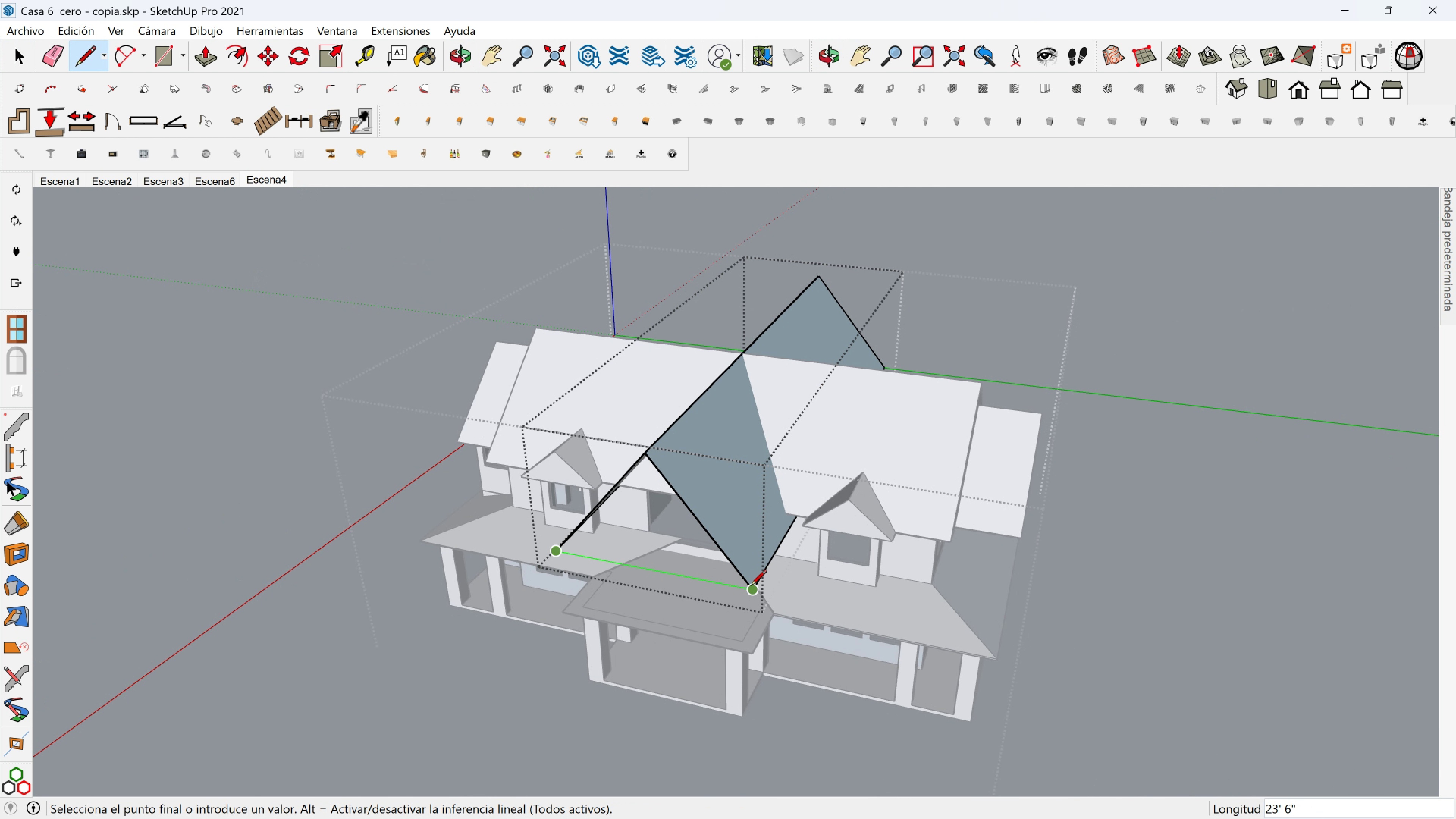 
left_click([751, 587])
 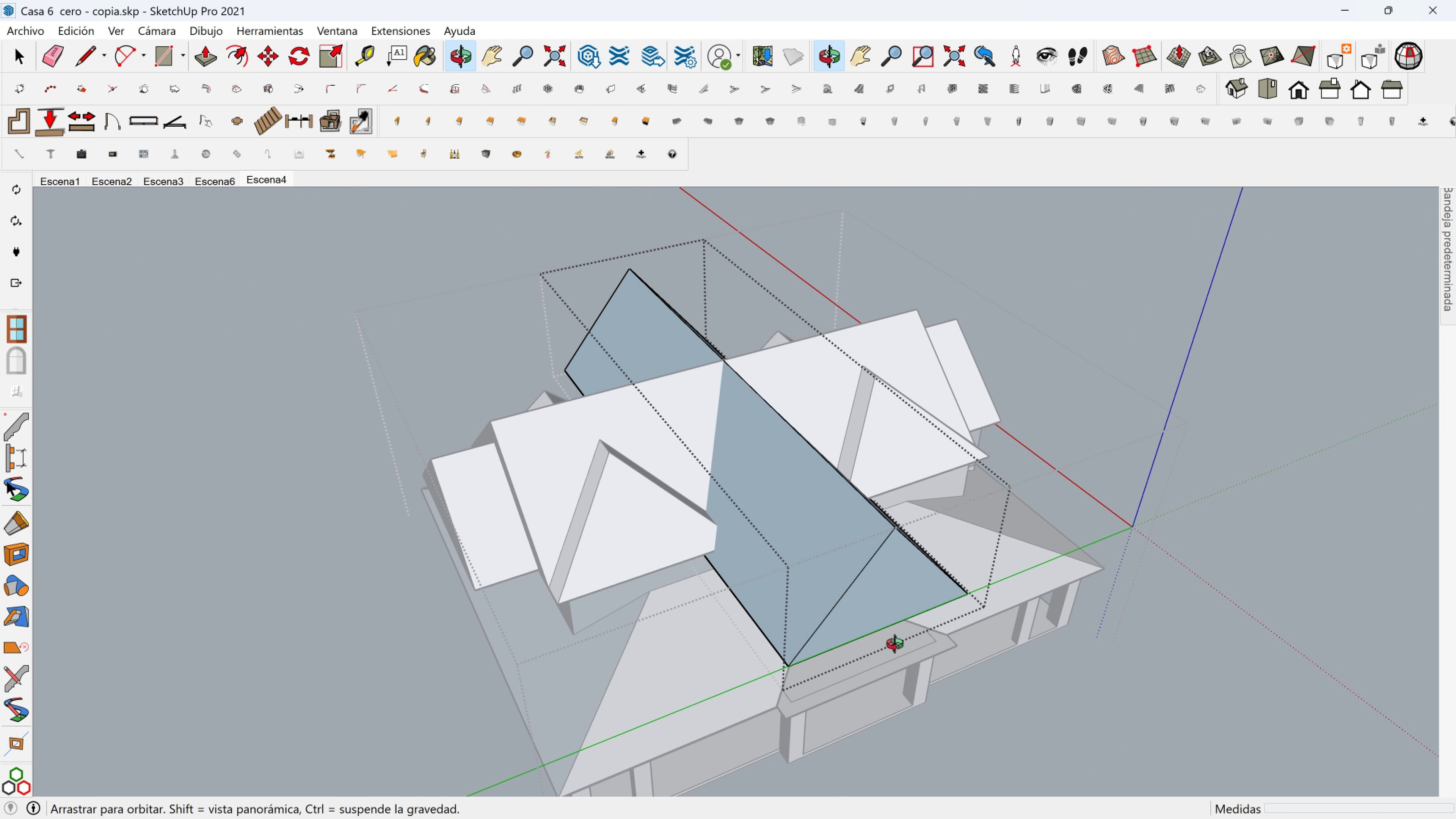 
key(Space)
 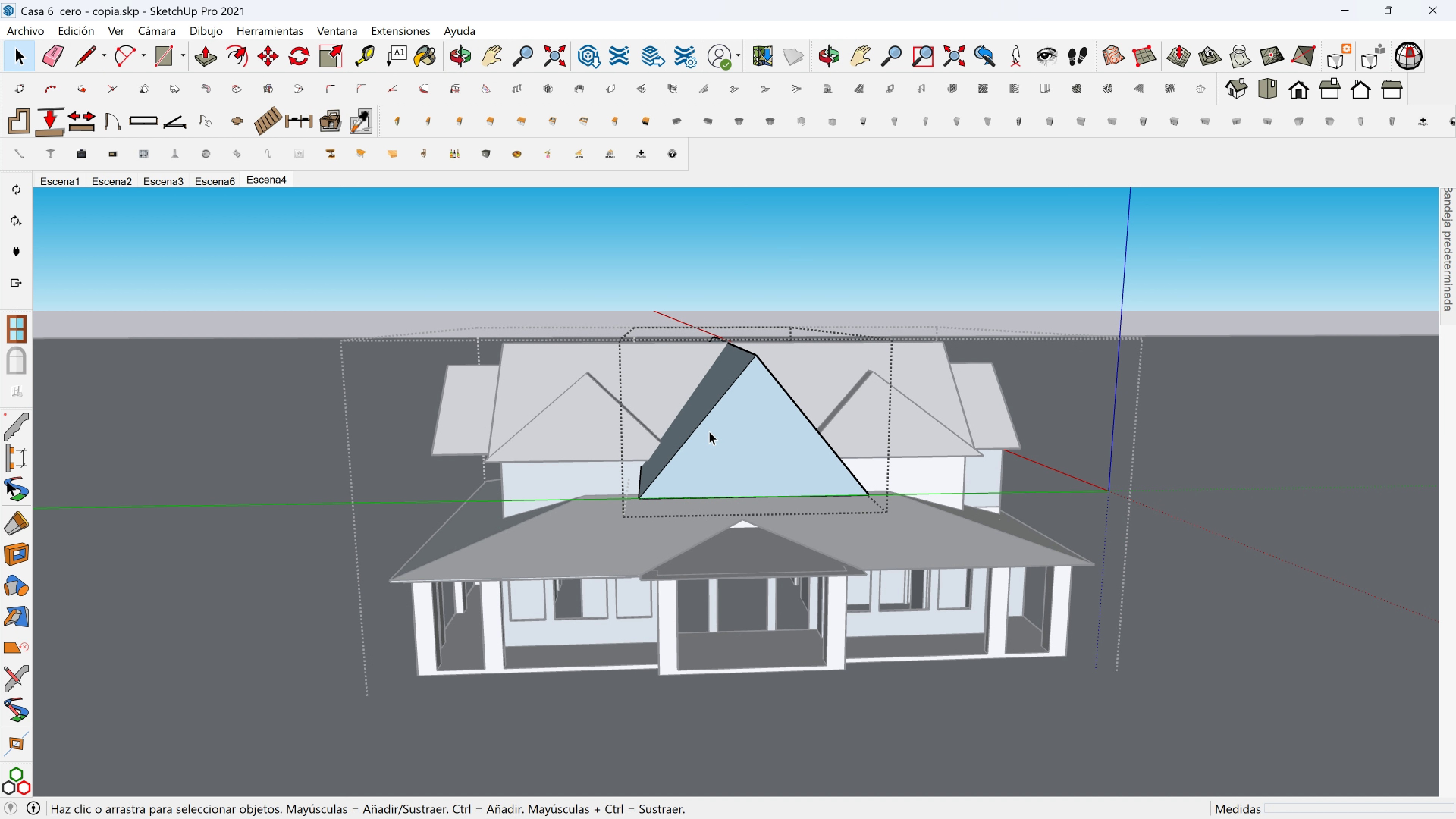 
scroll: coordinate [745, 493], scroll_direction: up, amount: 8.0
 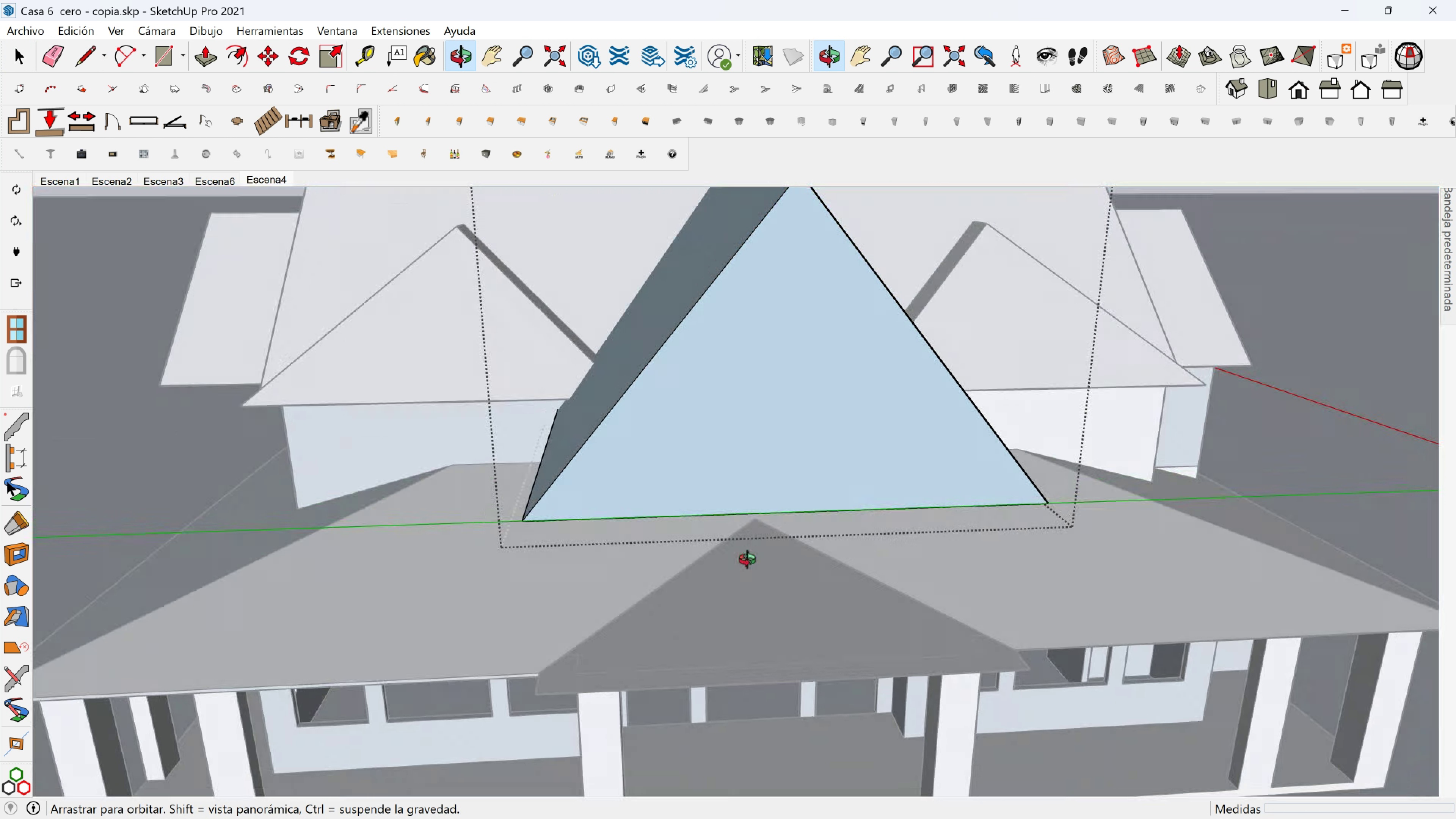 
scroll: coordinate [745, 456], scroll_direction: down, amount: 6.0
 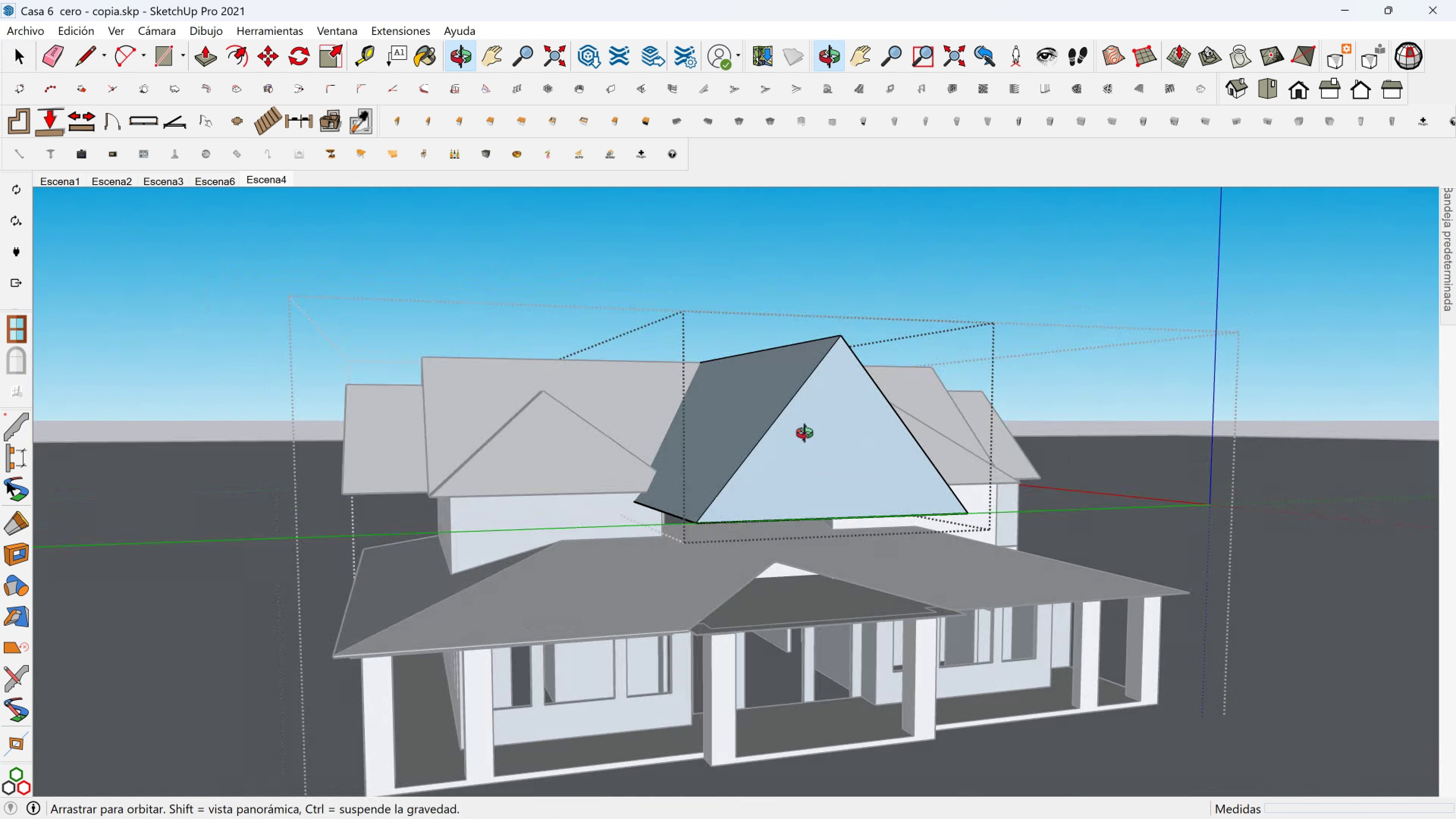 
wait(10.32)
 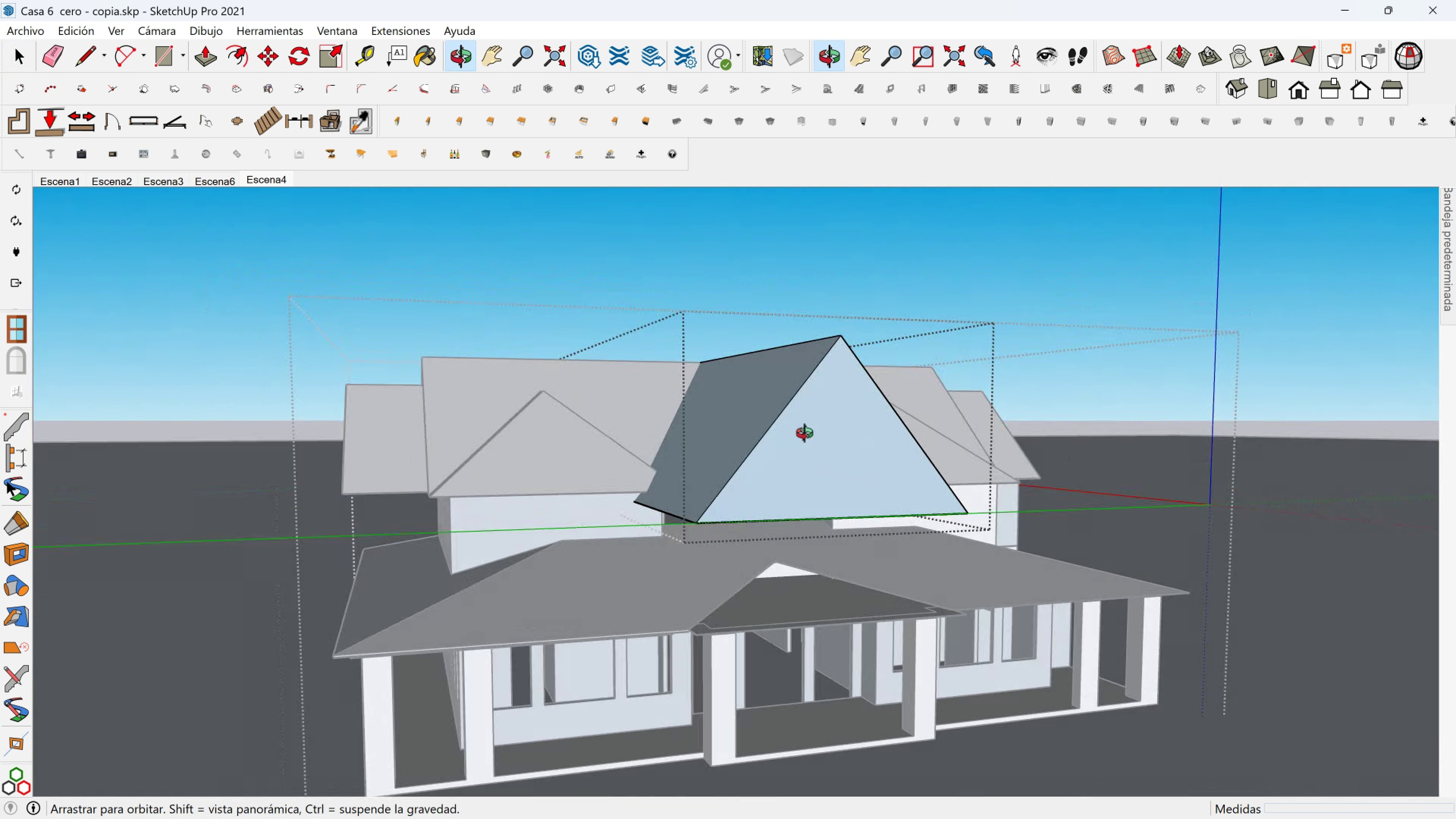 
key(Delete)
 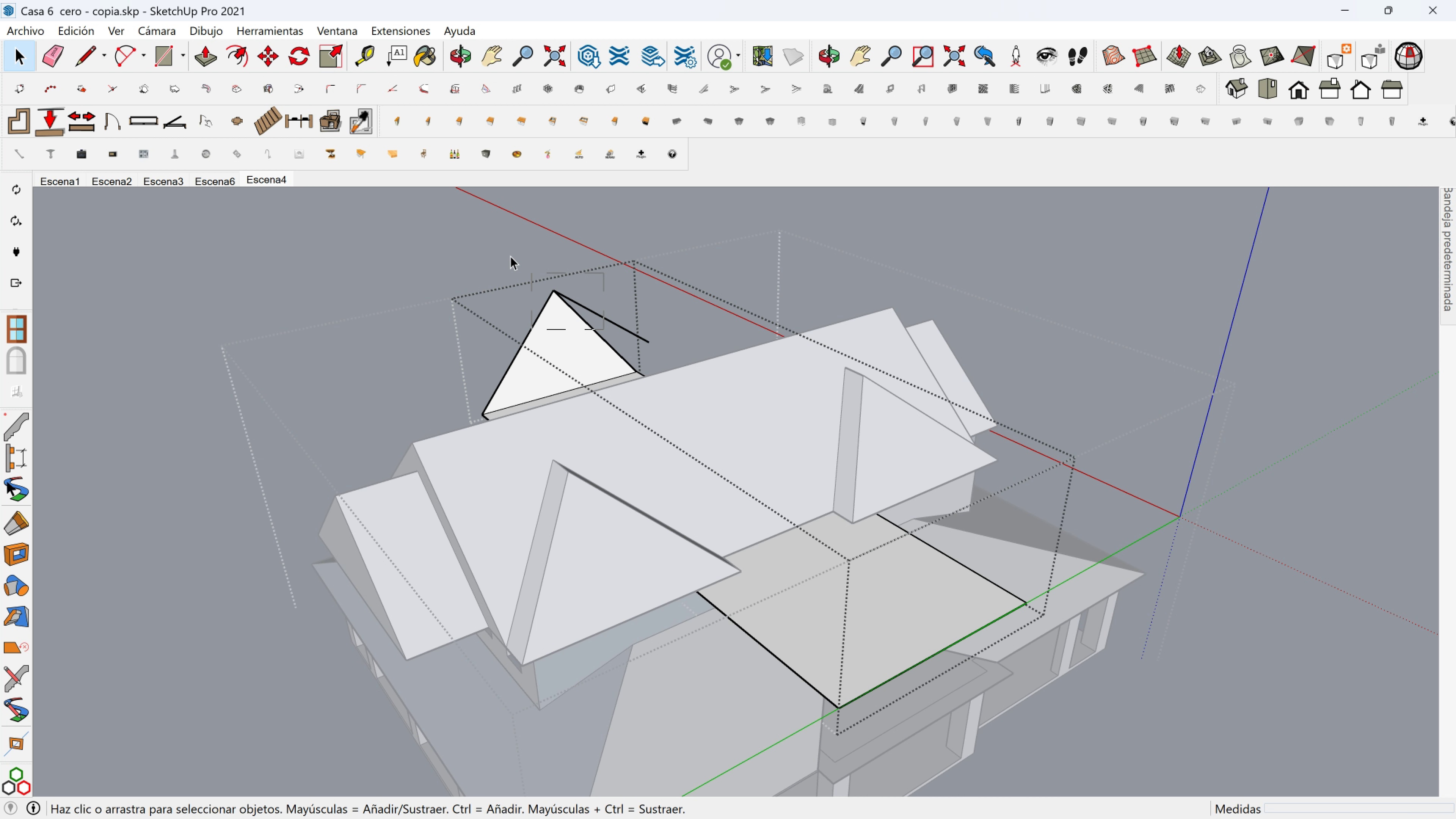 
key(Delete)
 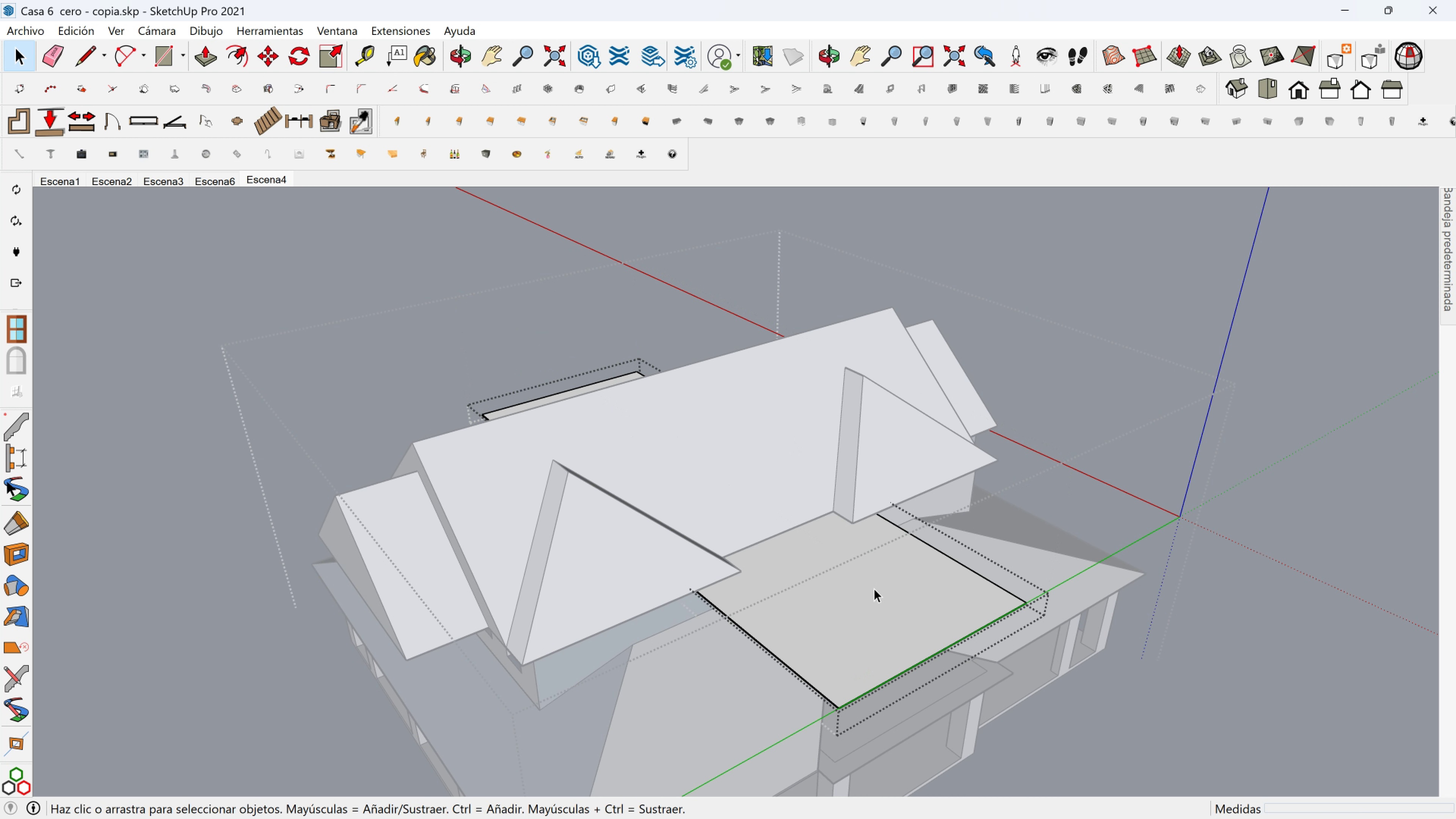 
left_click([864, 591])
 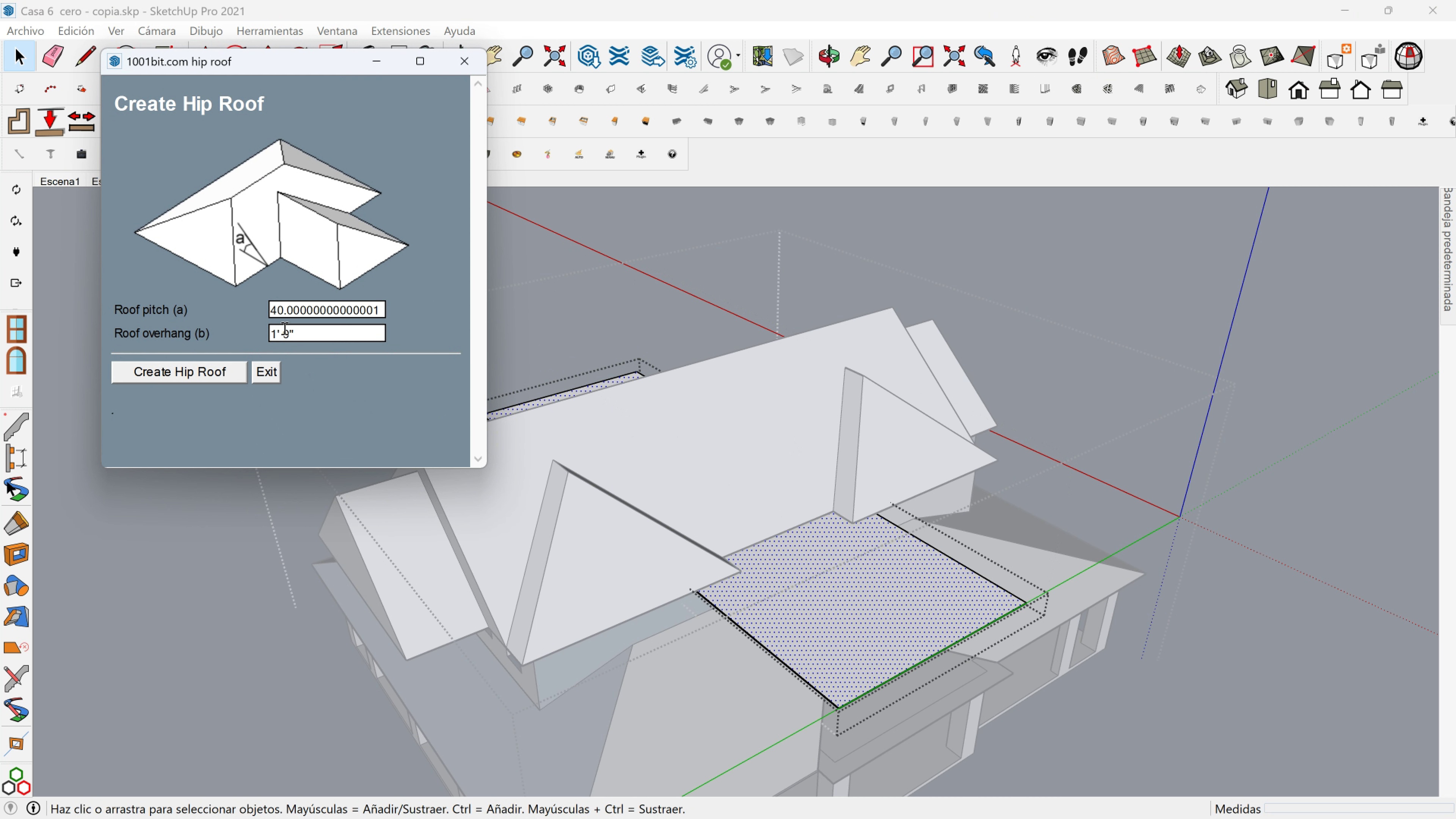 
left_click([220, 377])
 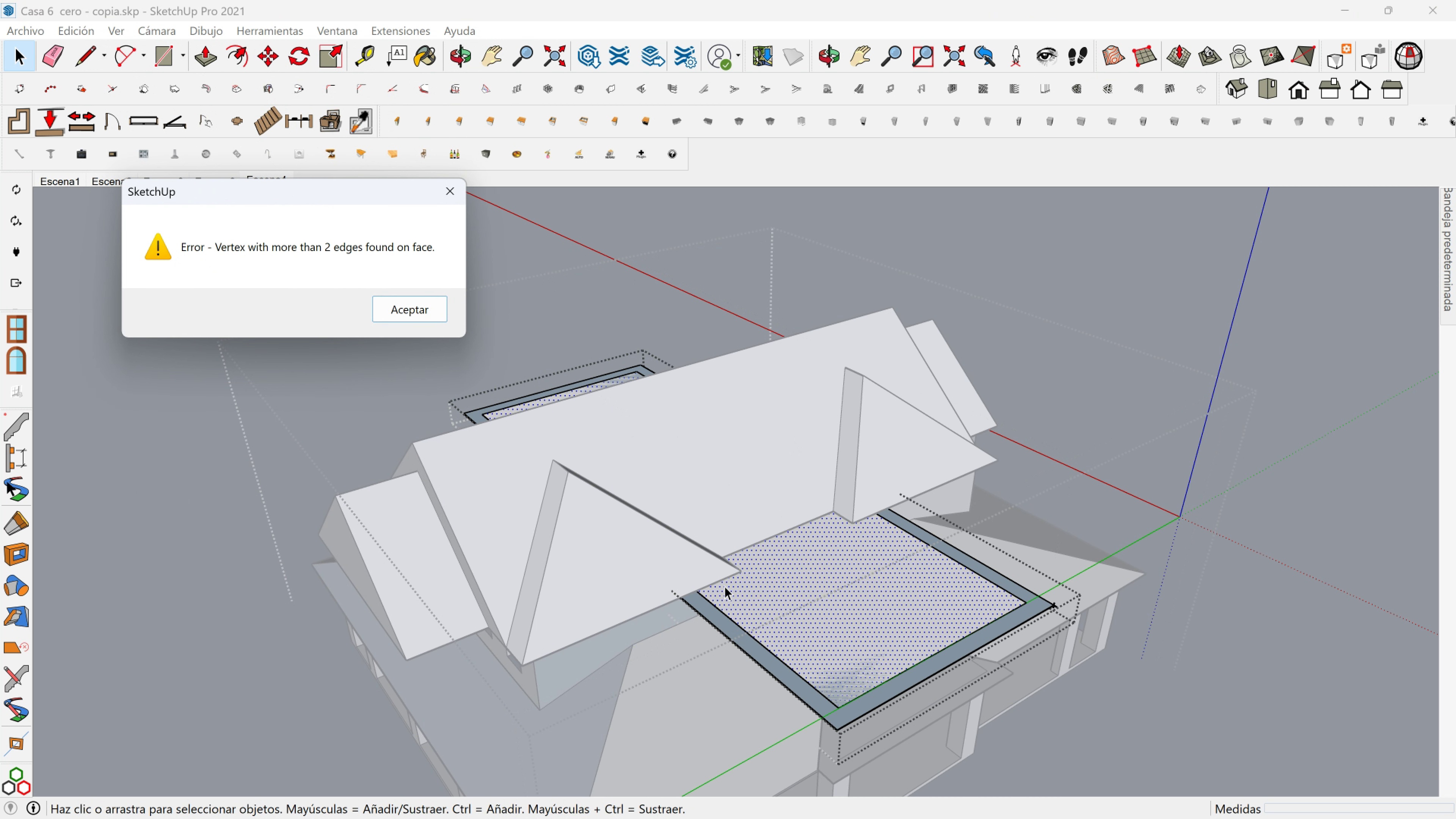 
key(Control+Z)
 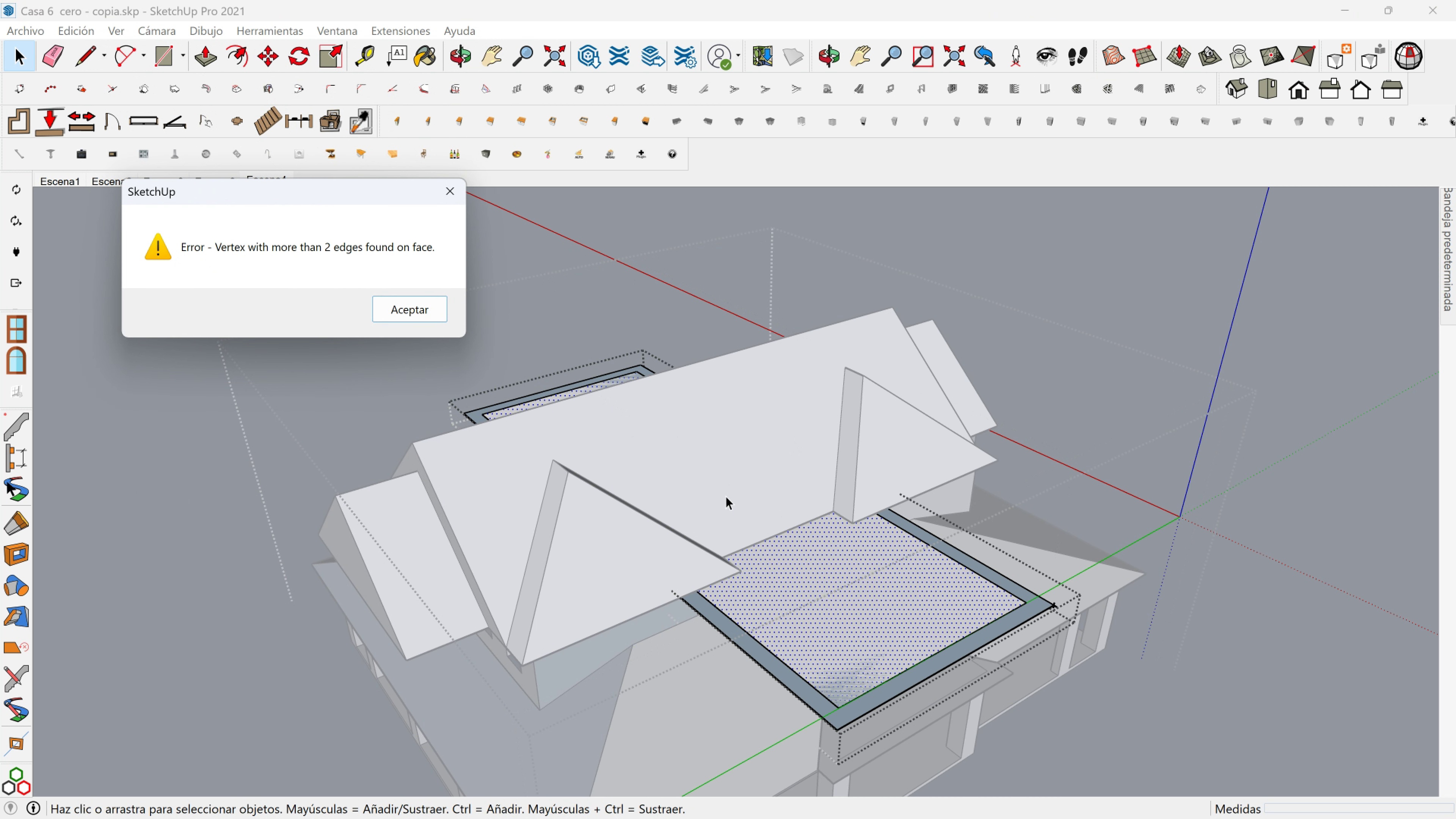 
key(Escape)
 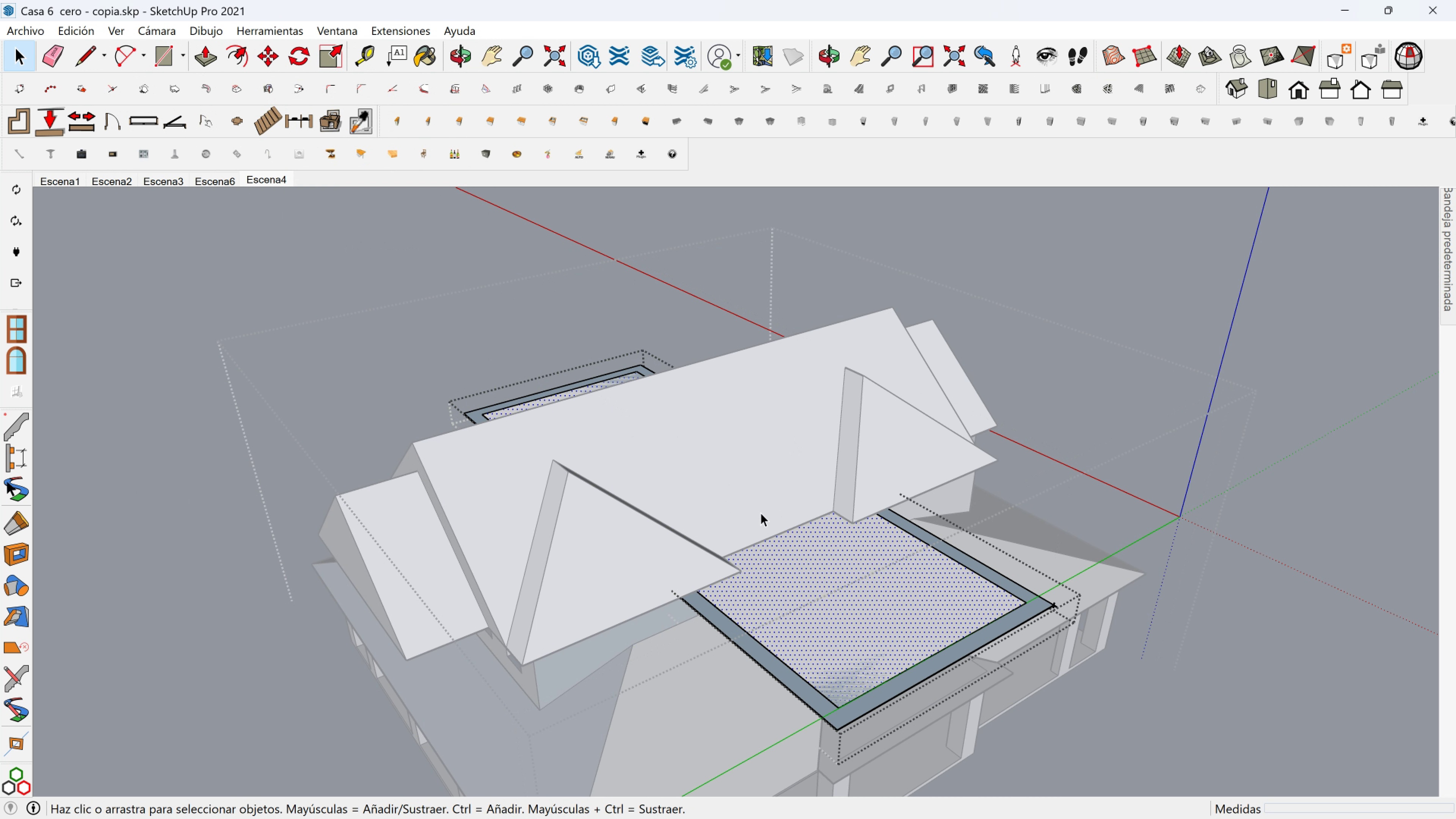 
key(Control+Z)
 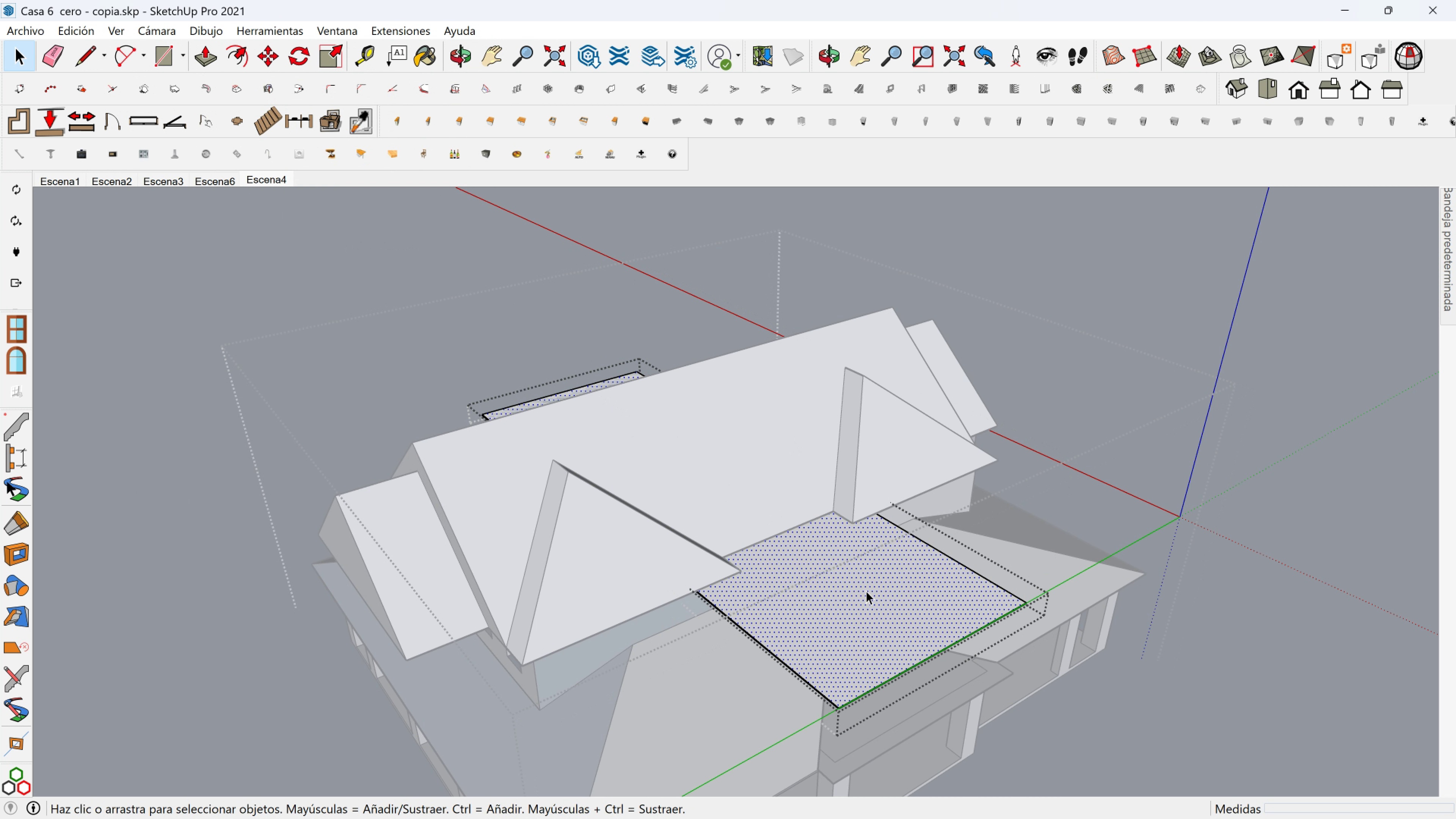 
left_click([866, 591])
 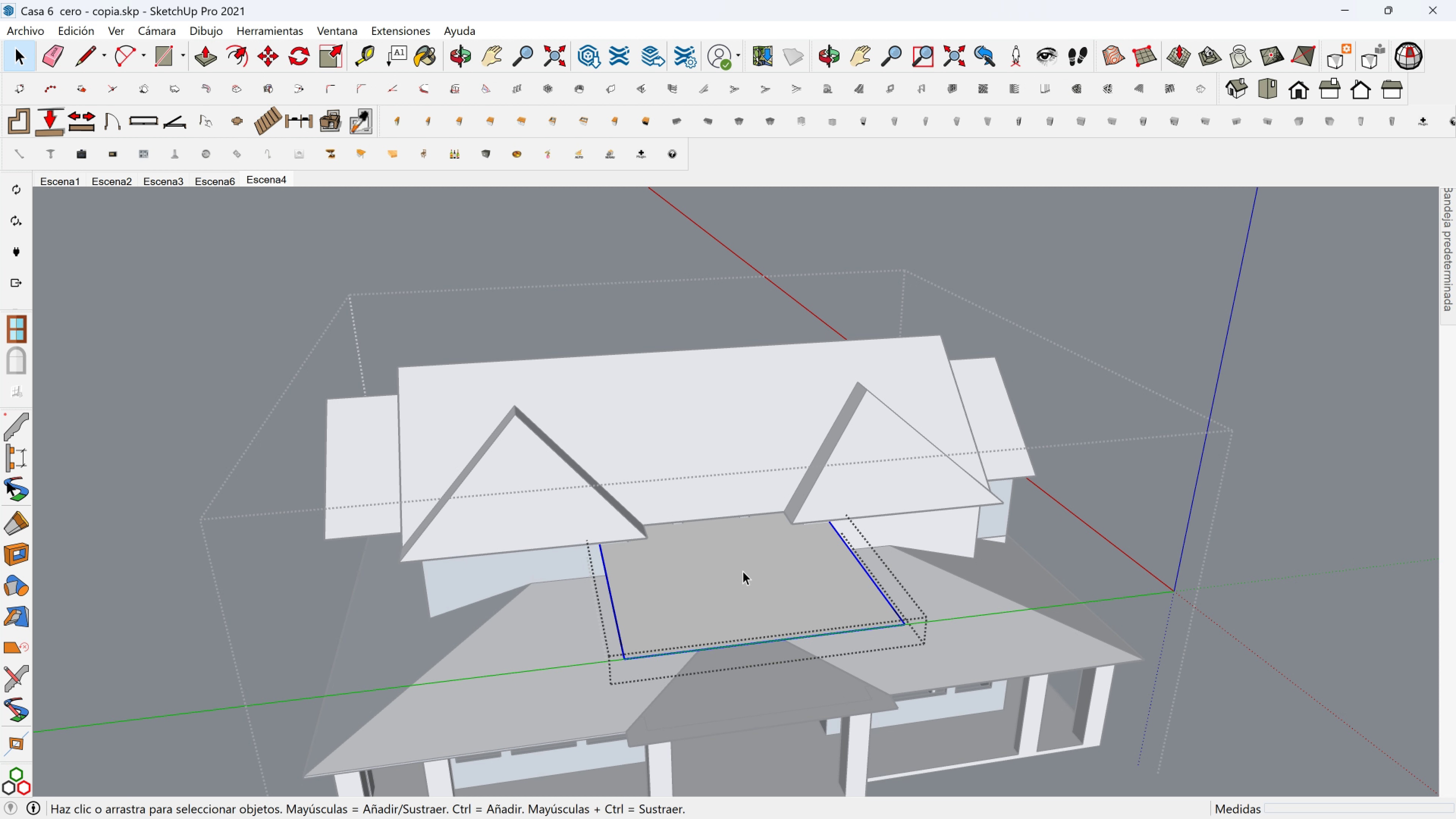 
left_click([740, 574])
 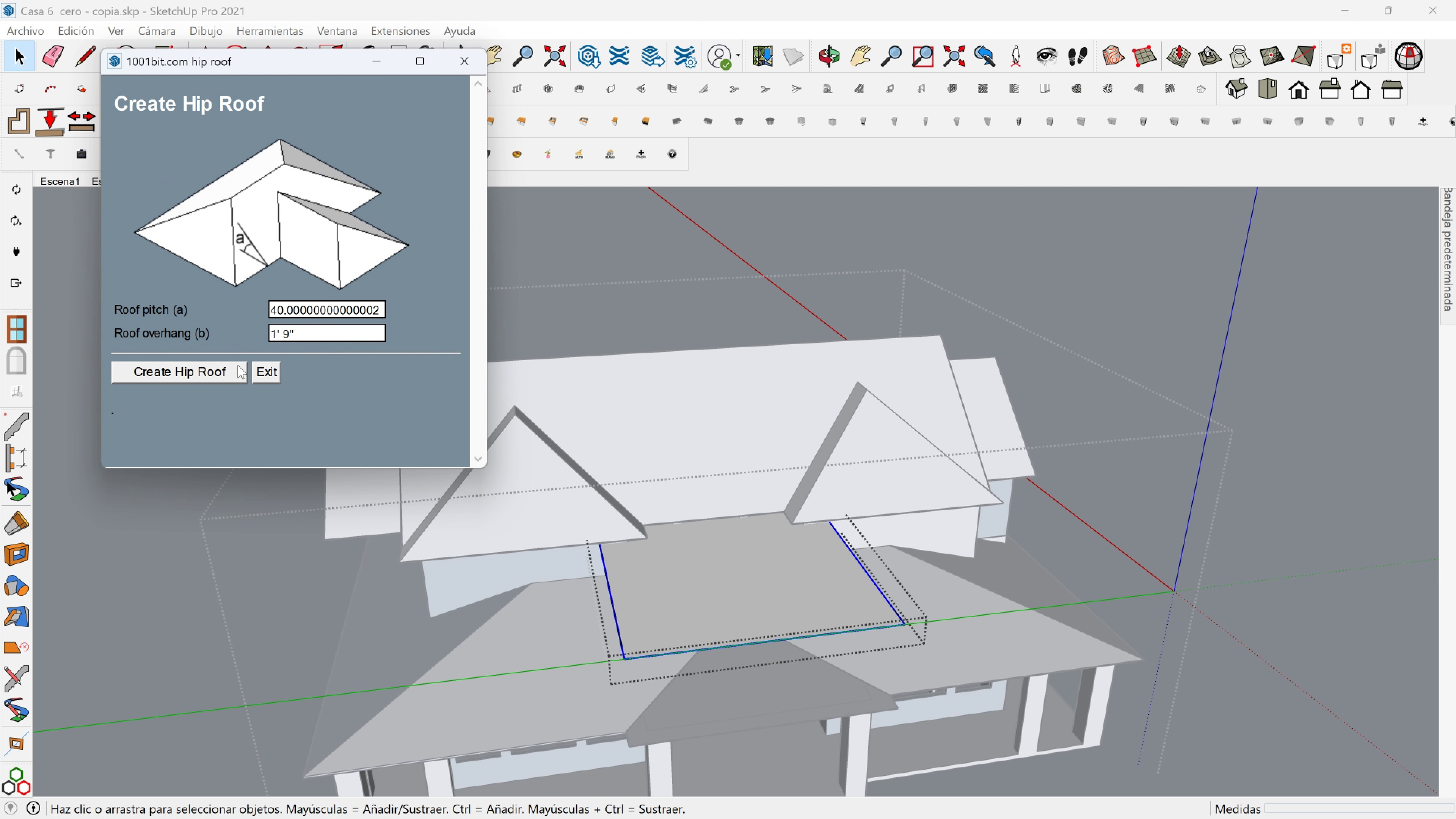 
wait(6.27)
 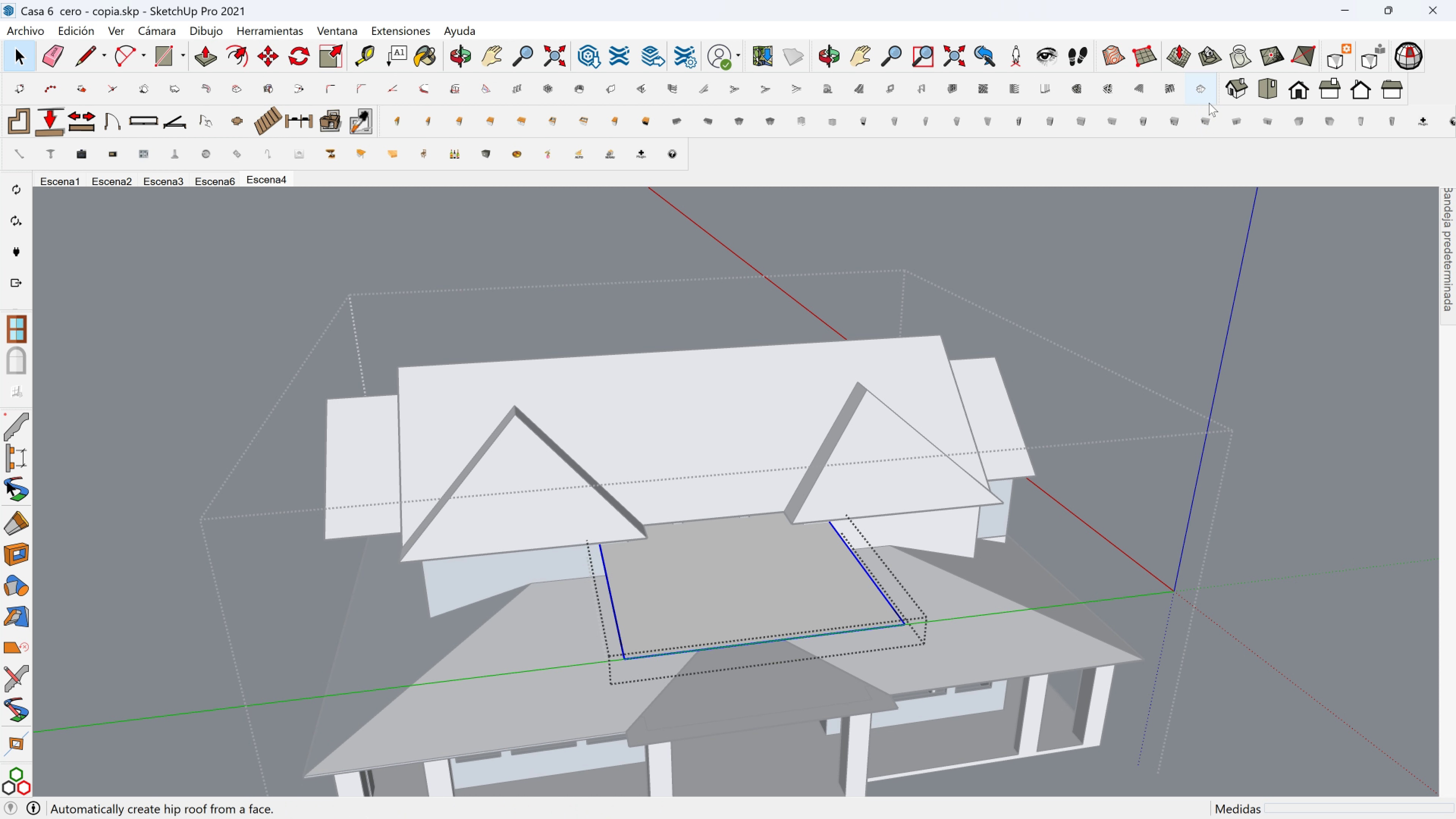 
key(Shift+ShiftLeft)
 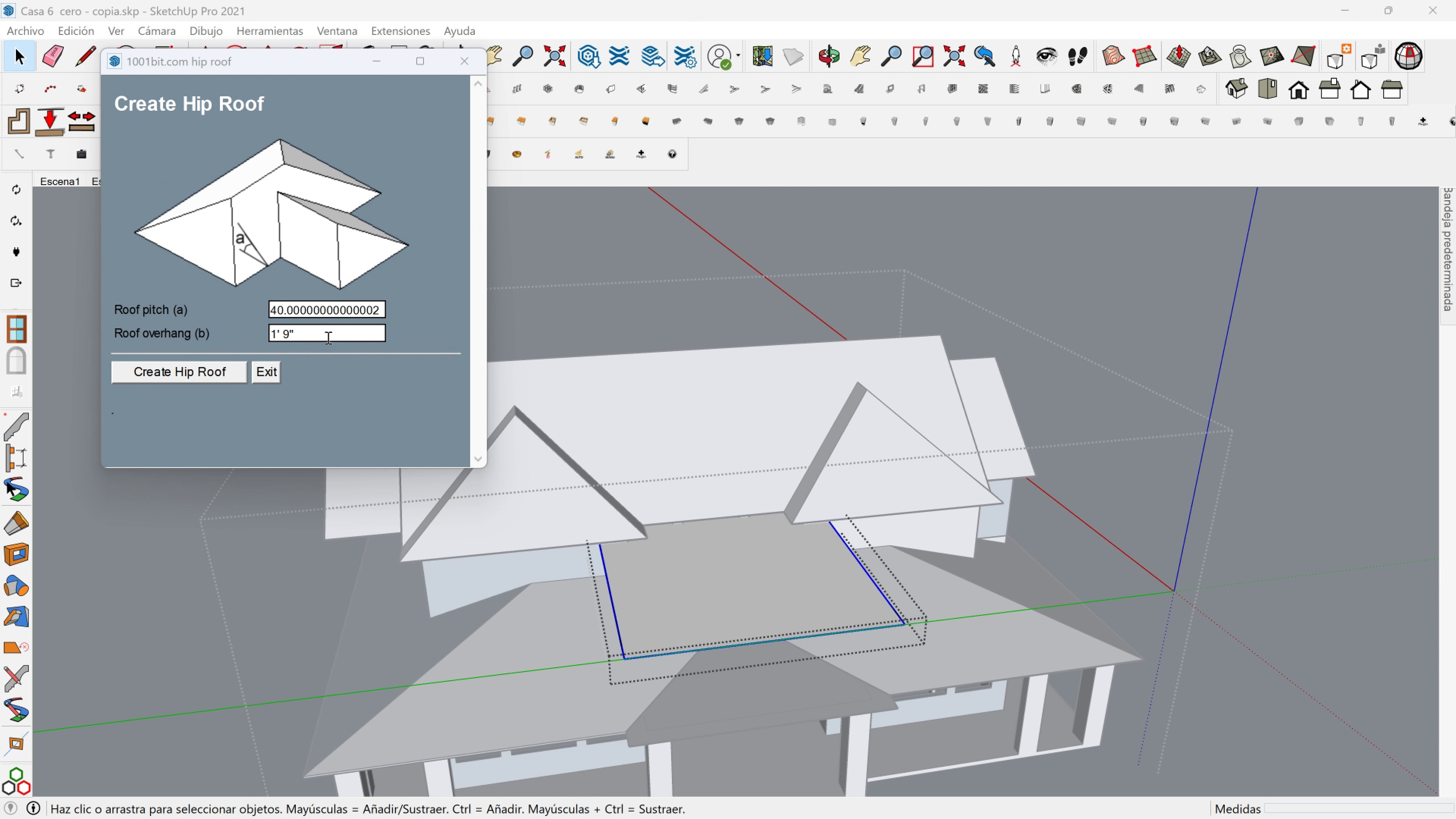 
left_click([327, 332])
 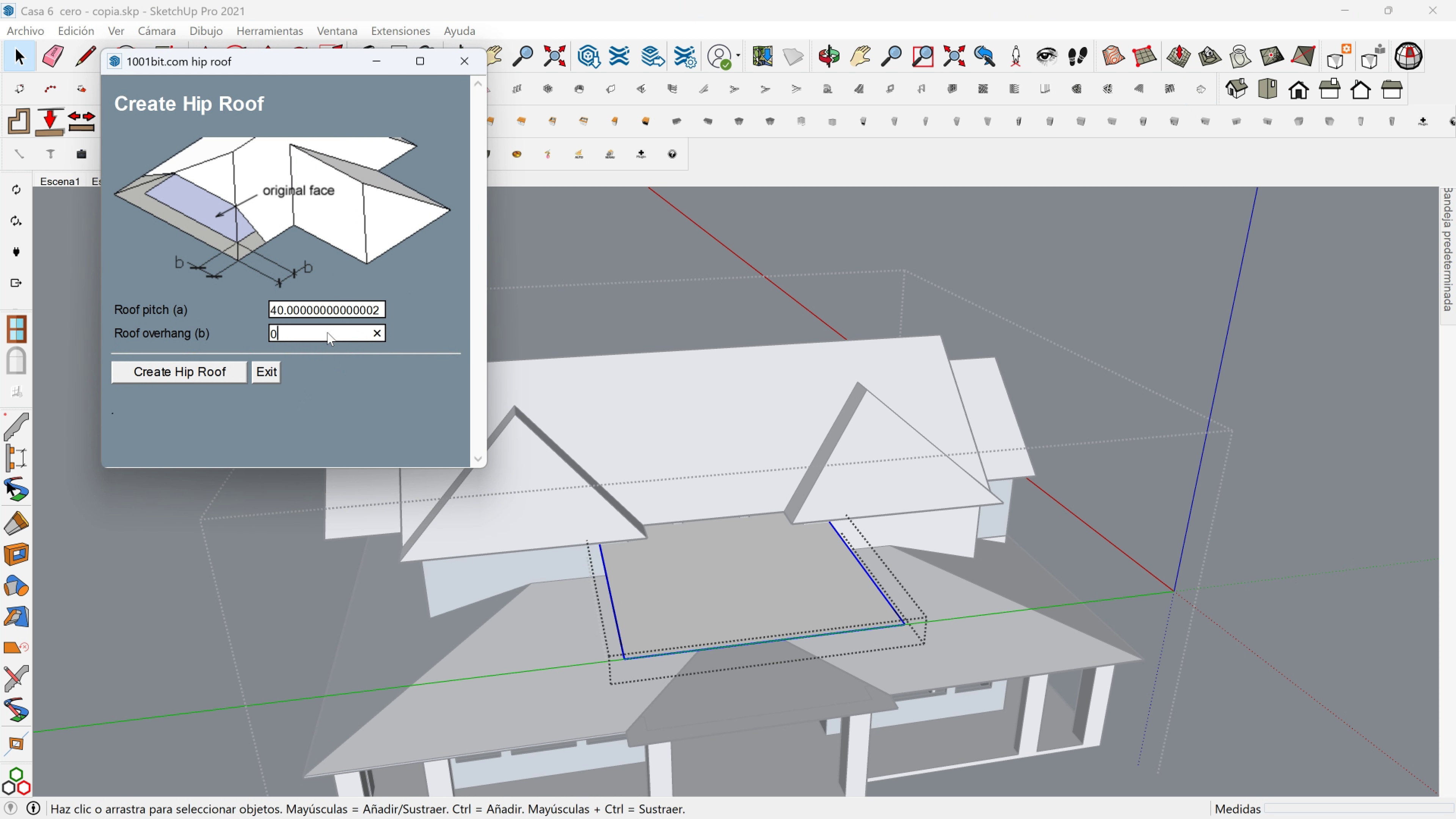 
key(0)
 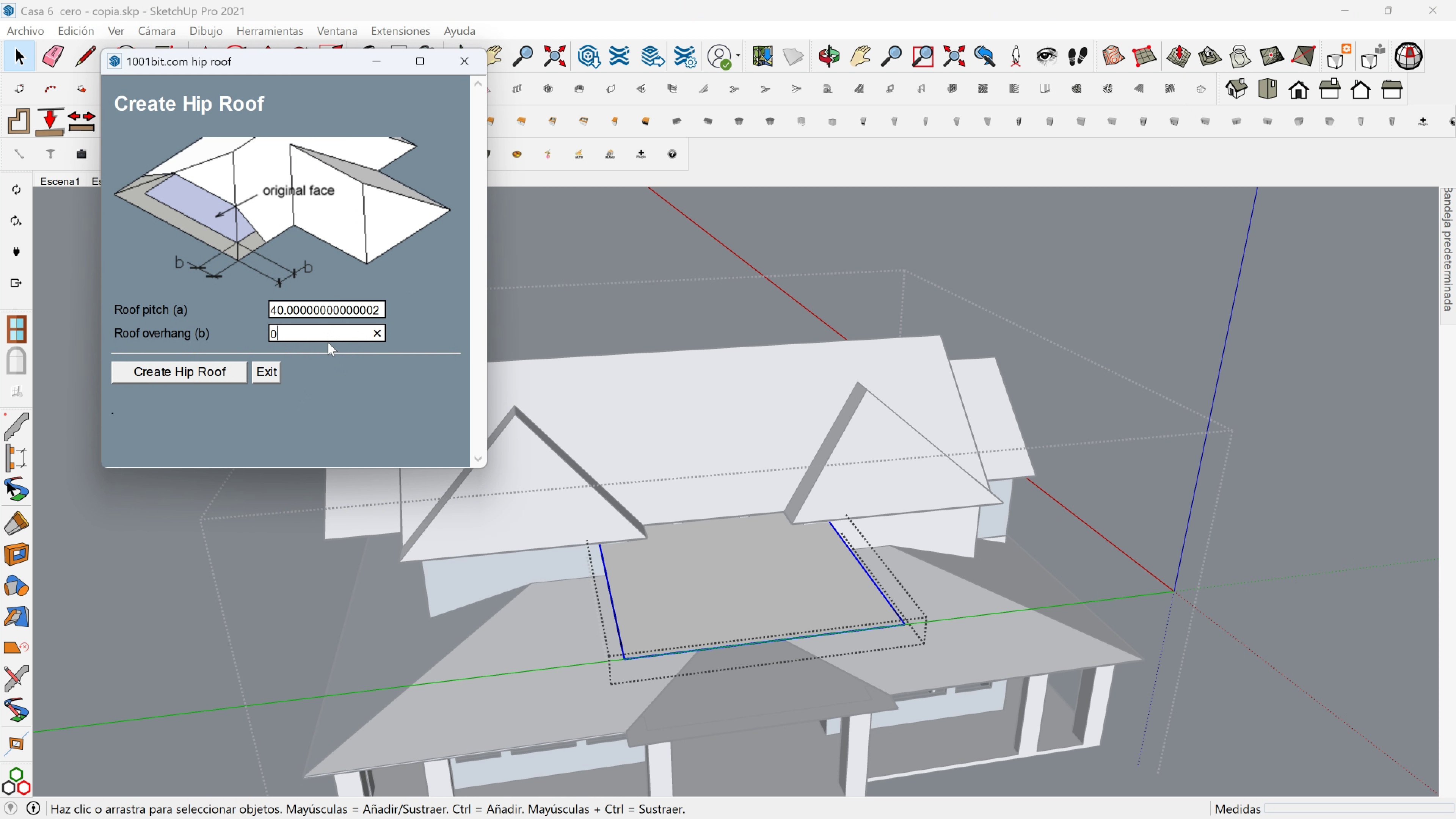 
key(Enter)
 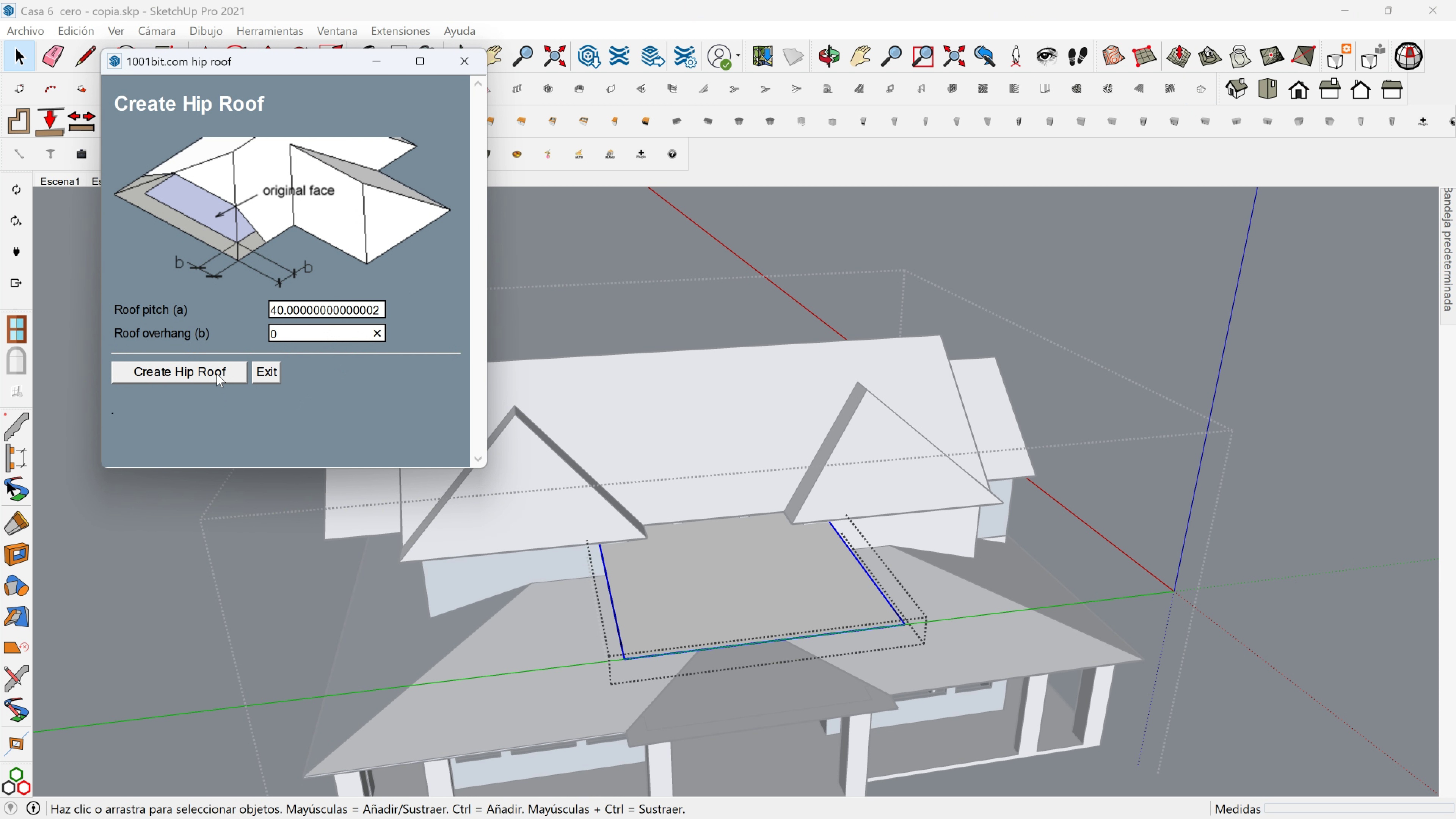 
left_click([217, 373])
 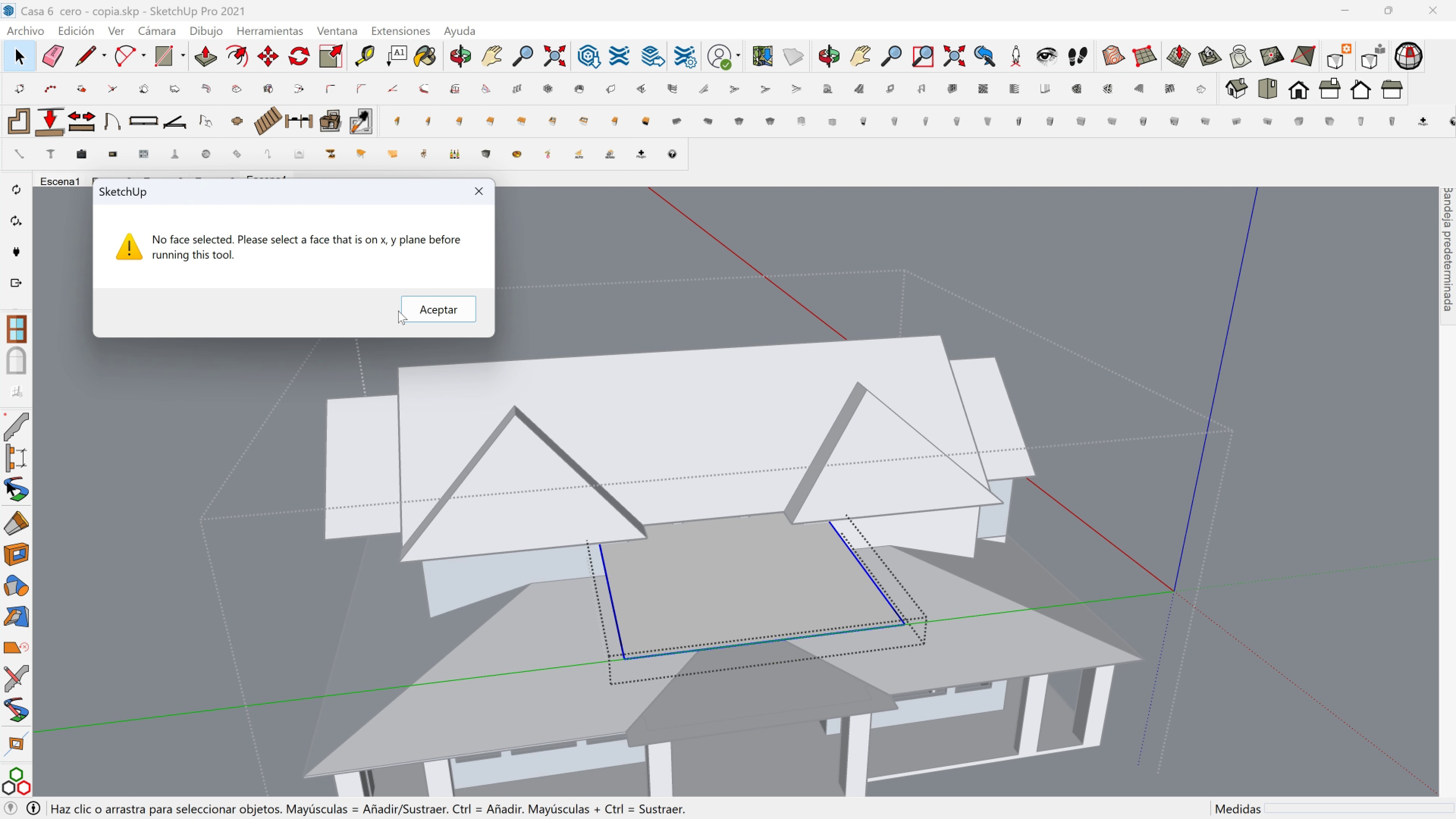 
left_click([416, 311])
 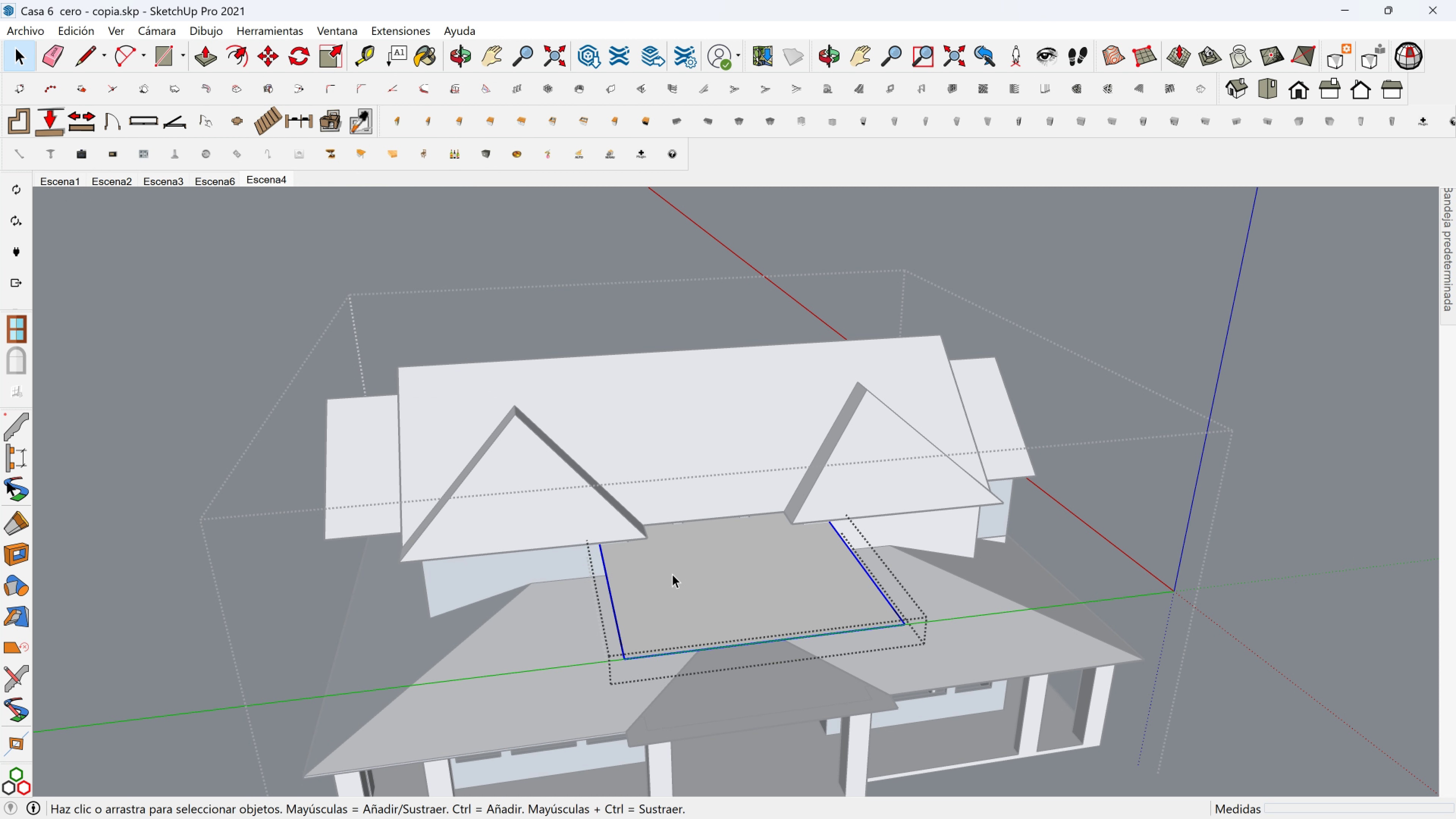 
left_click([672, 574])
 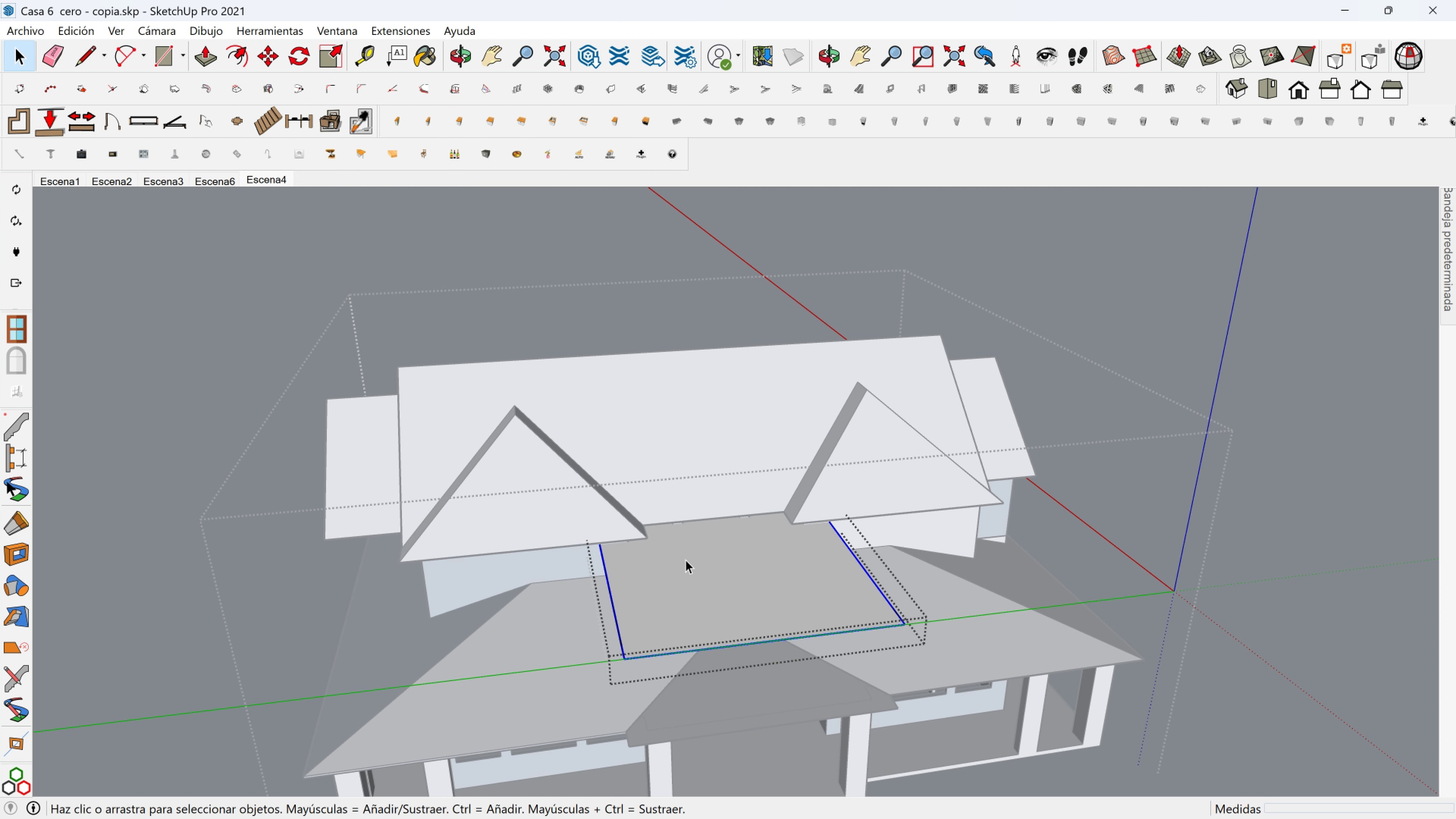 
key(Escape)
 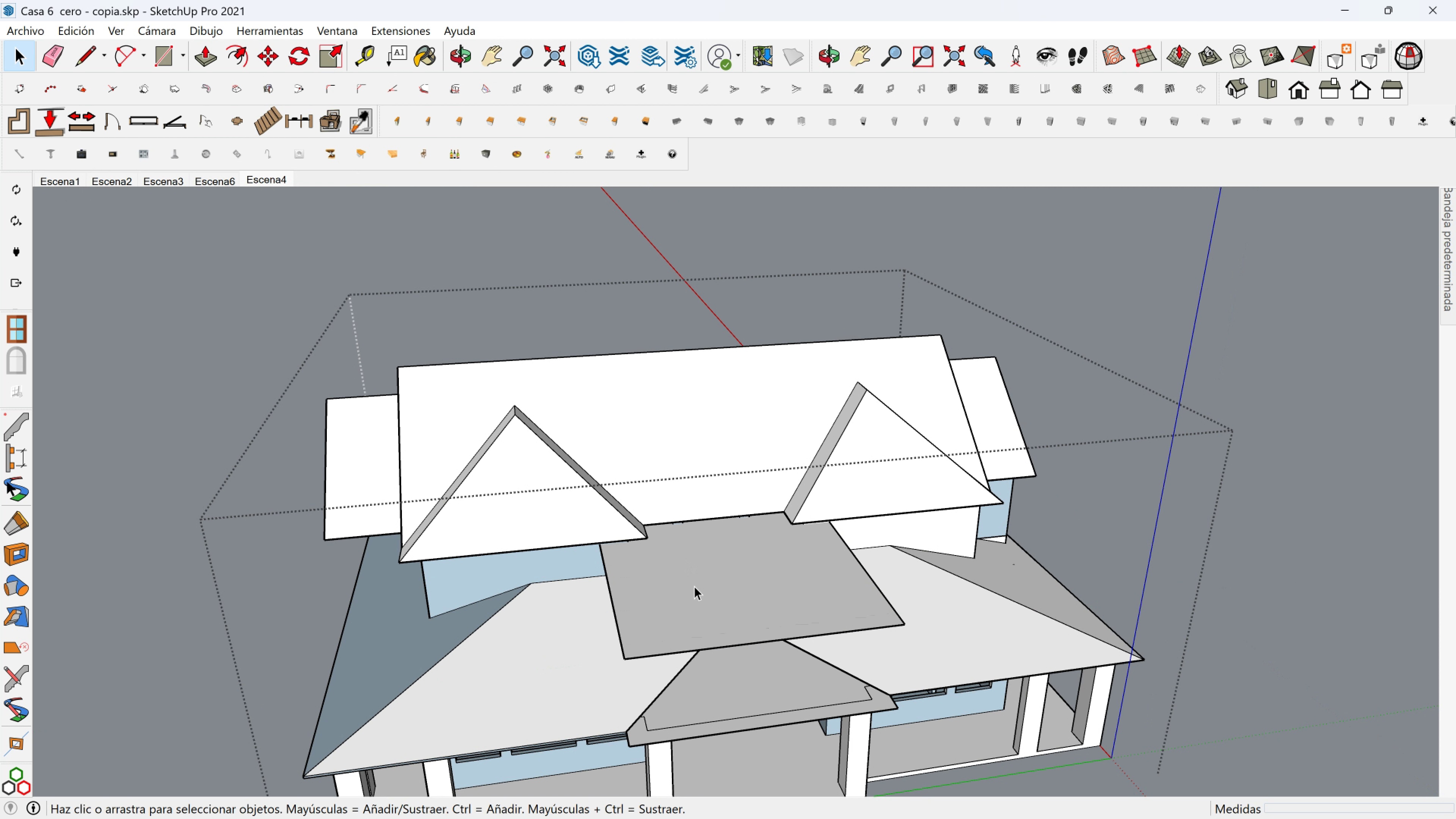 
left_click([694, 586])
 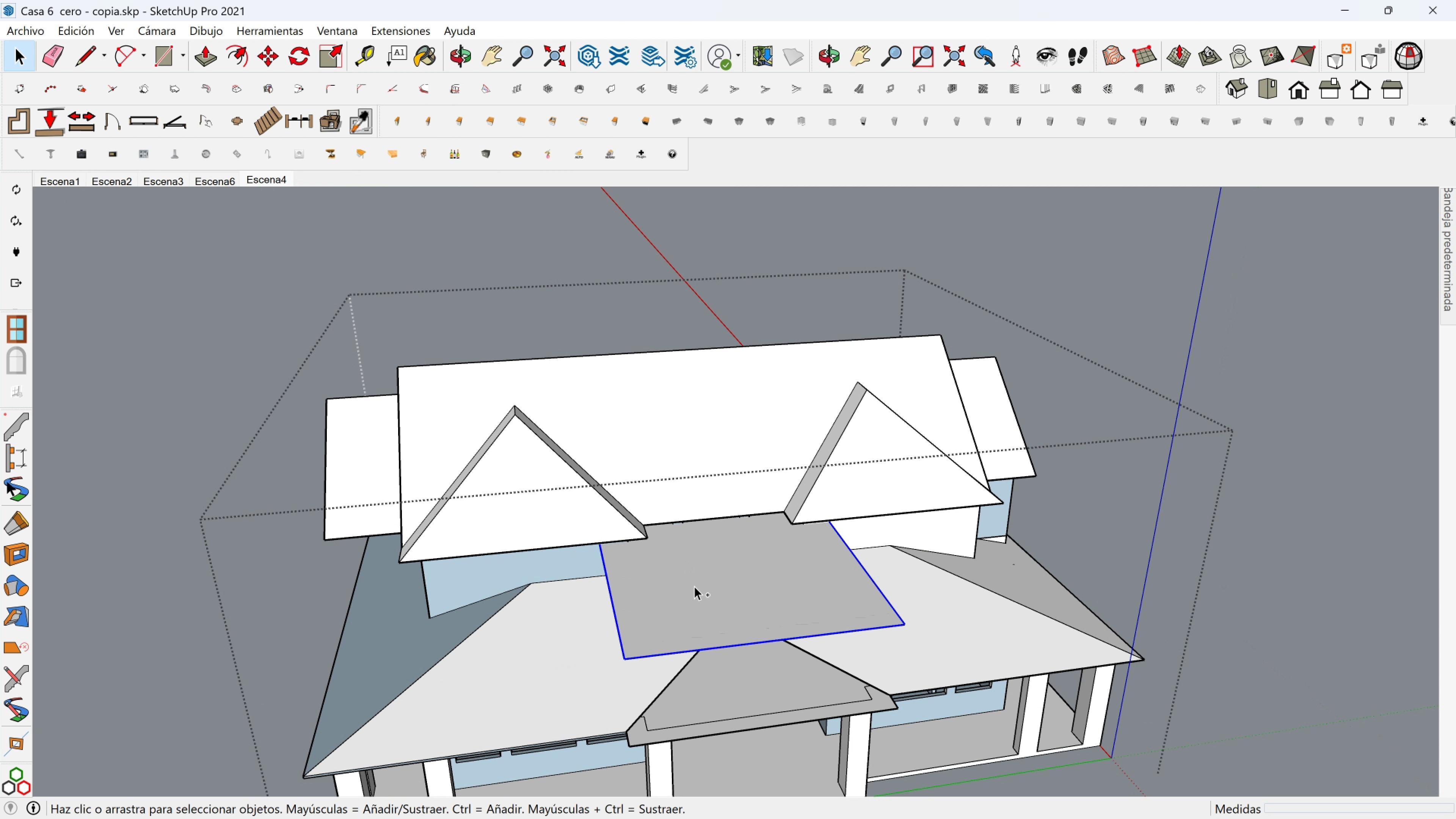 
key(Control+Z)
 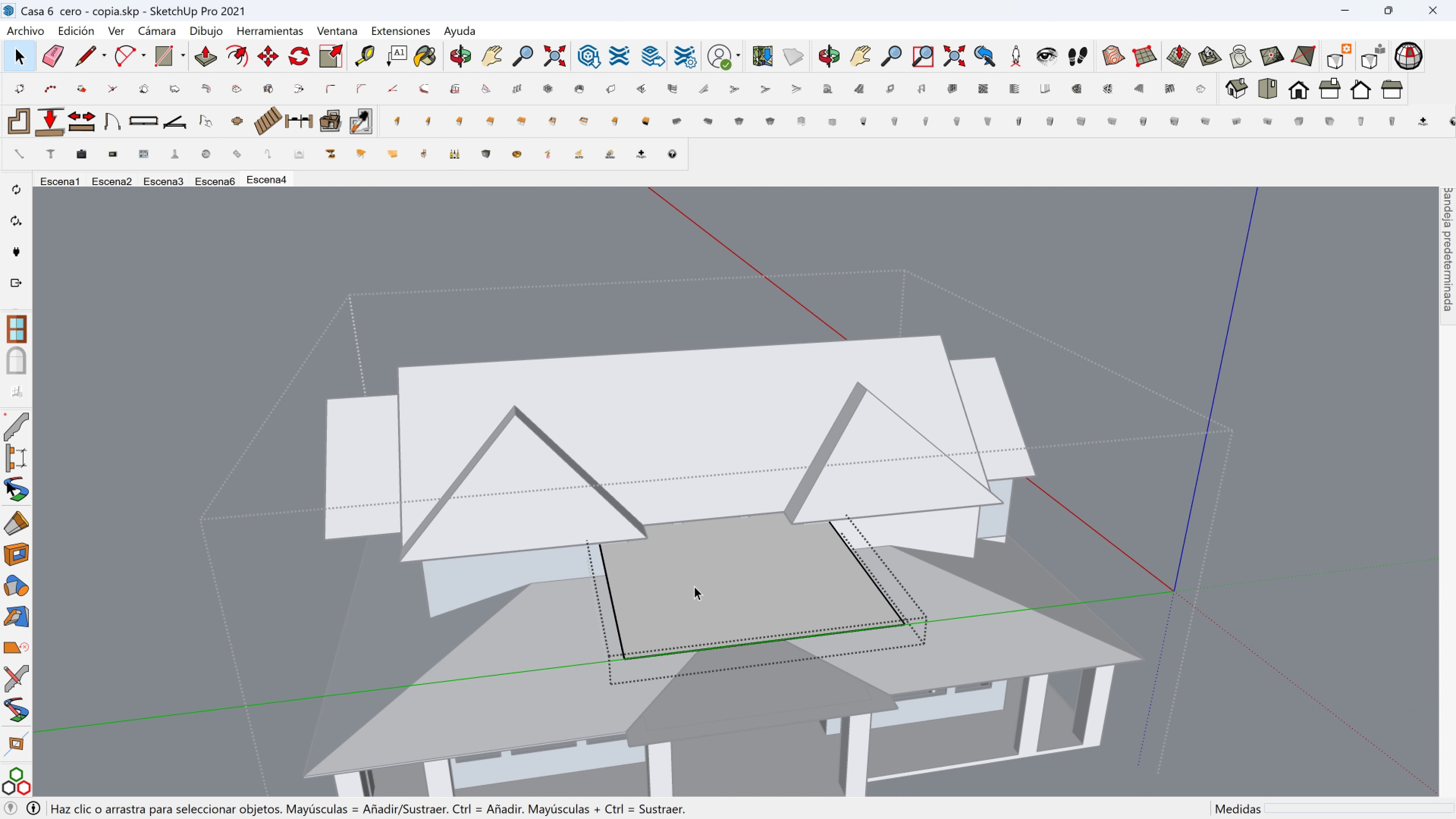 
left_click([694, 586])
 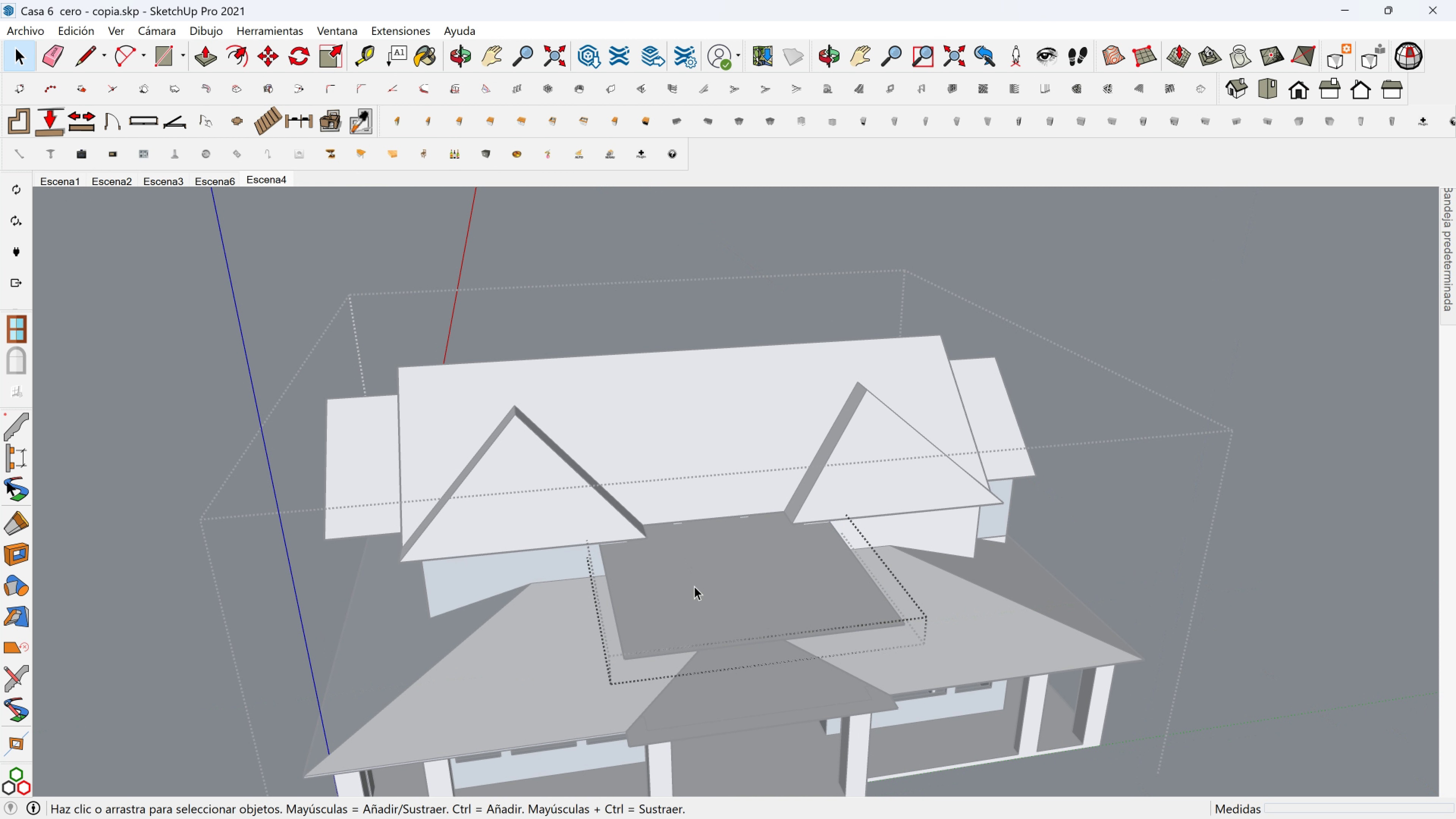 
triple_click([694, 586])
 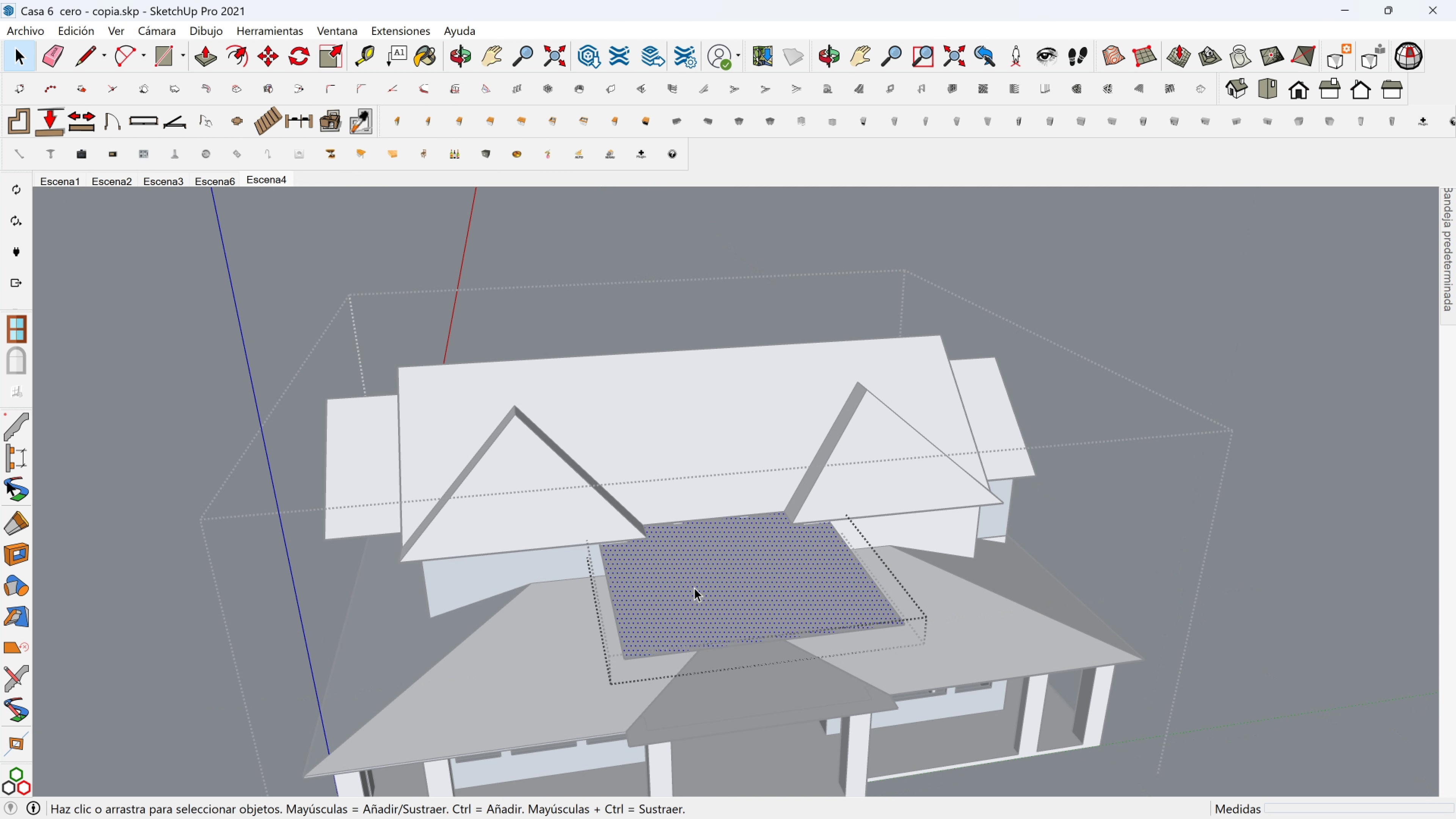 
key(Escape)
 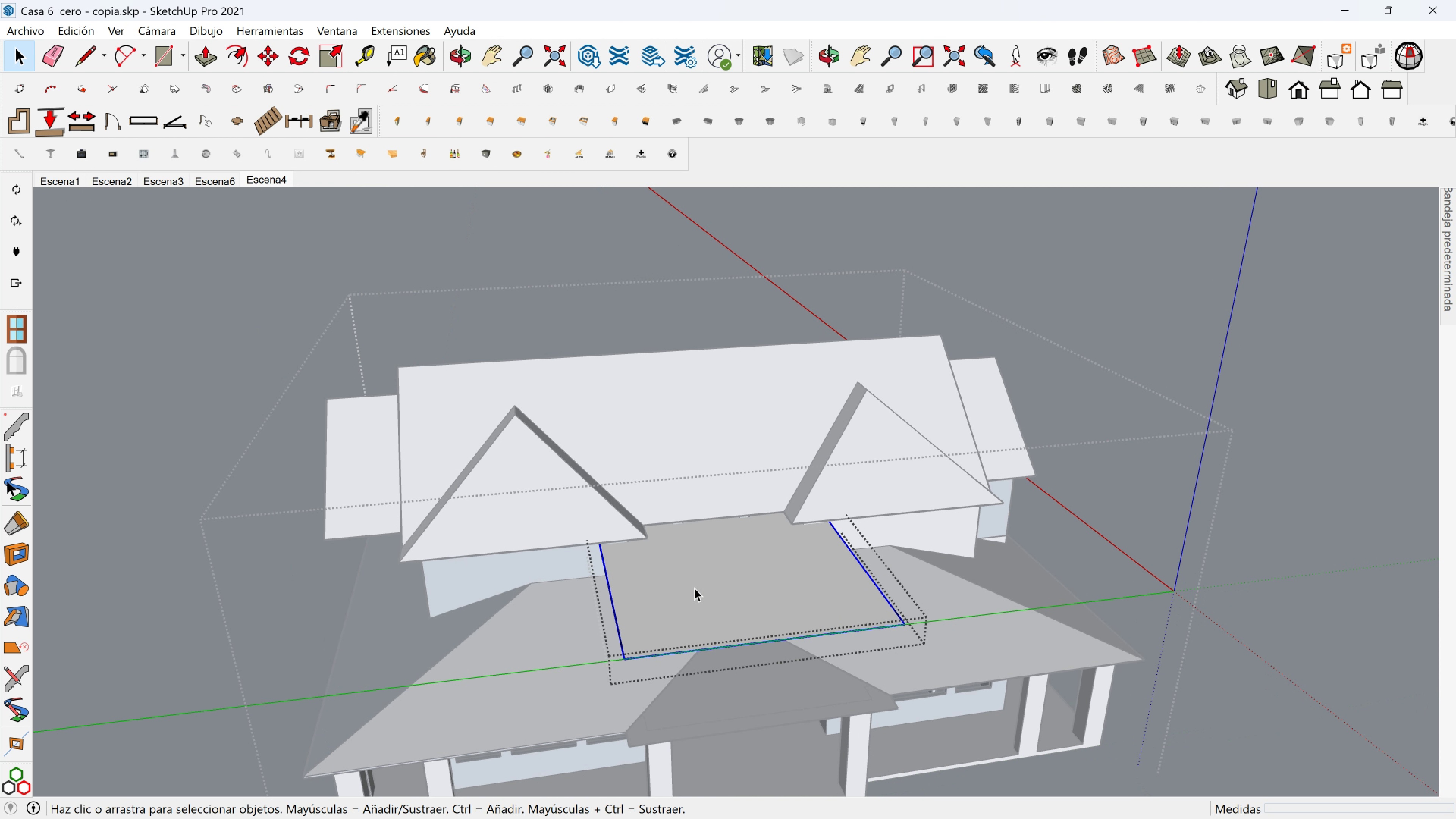 
left_click([694, 588])
 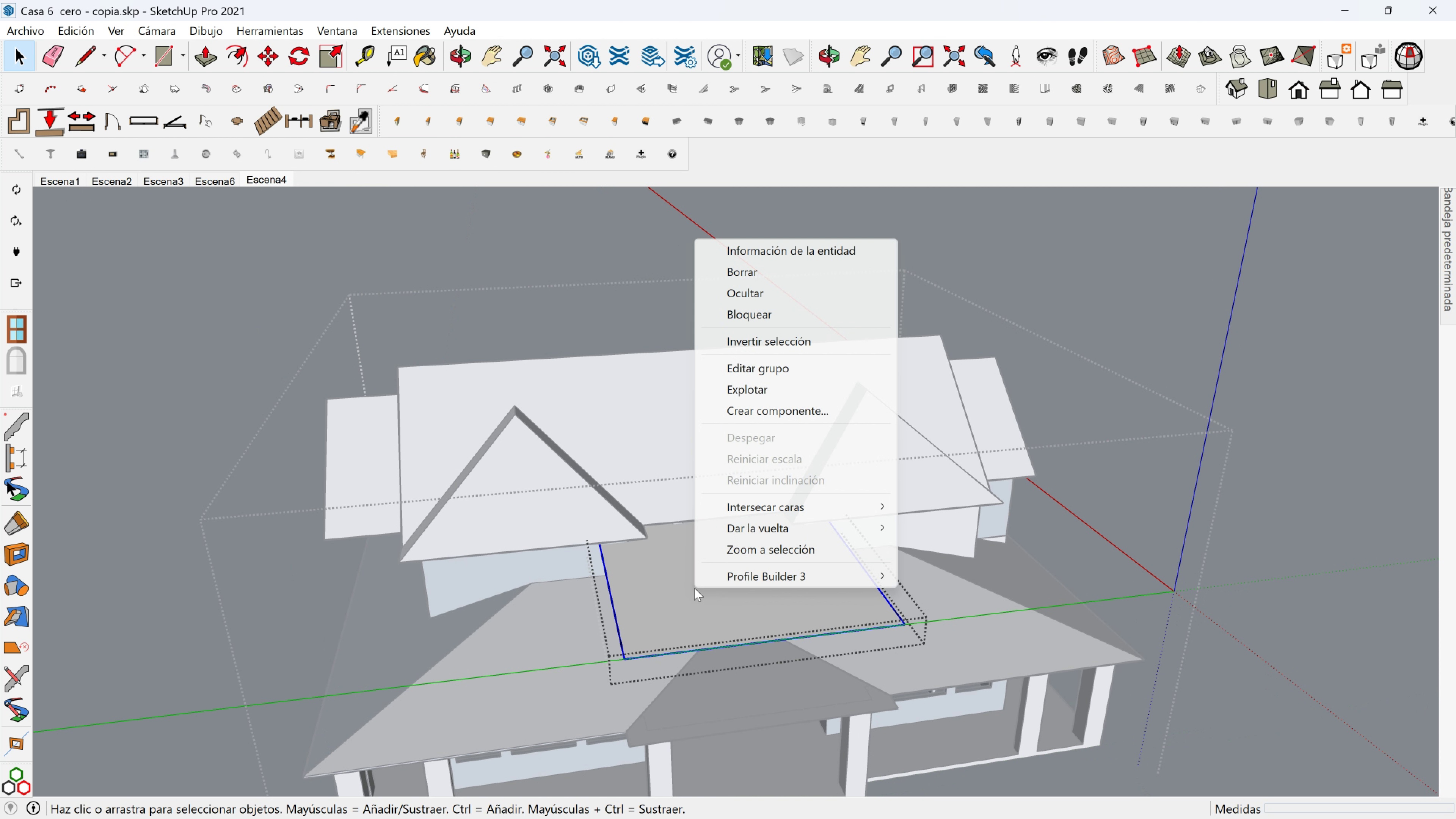 
right_click([694, 588])
 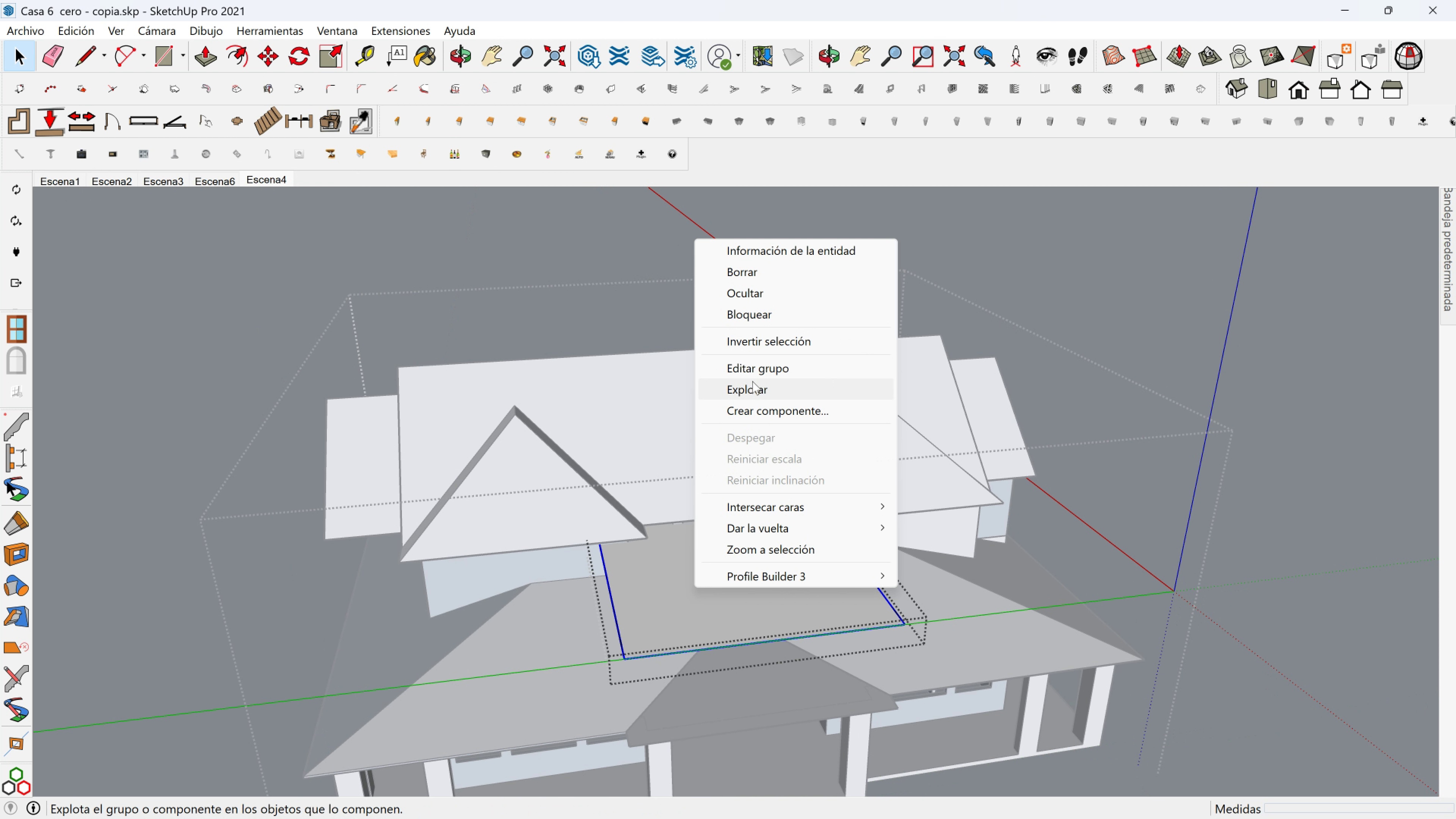 
left_click([752, 381])
 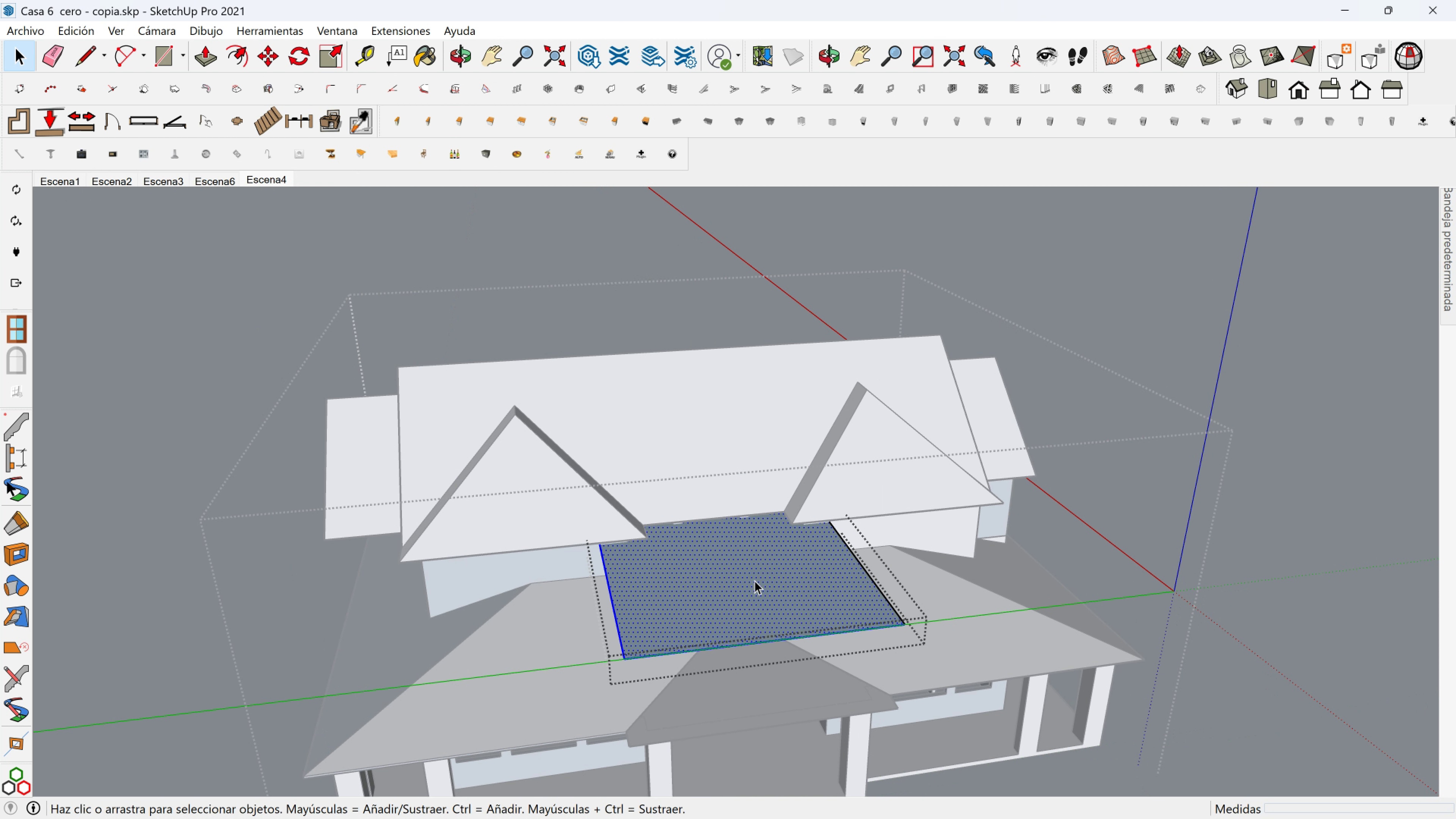 
key(Shift+ShiftLeft)
 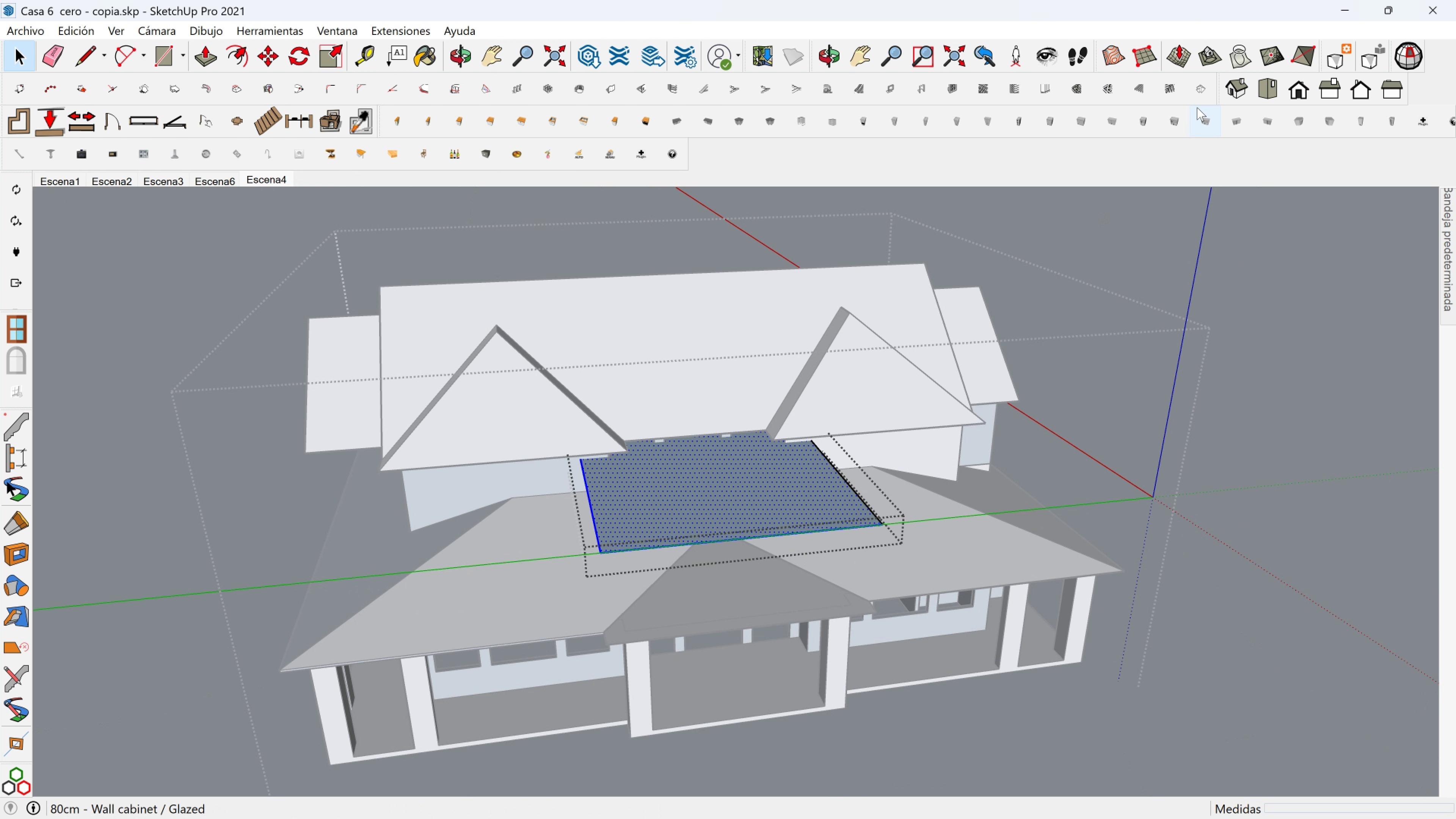 
left_click([1207, 89])
 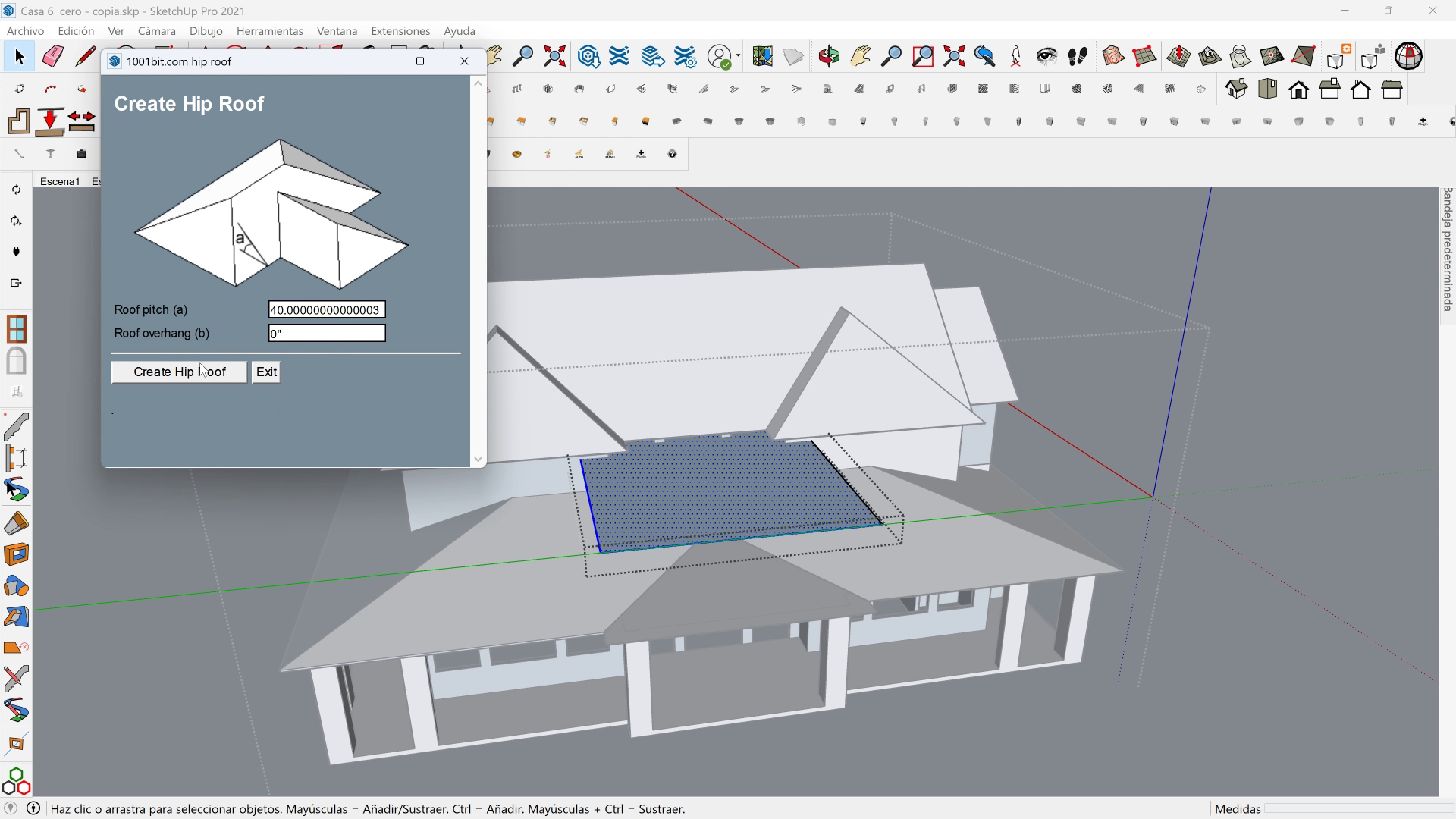 
left_click([200, 363])
 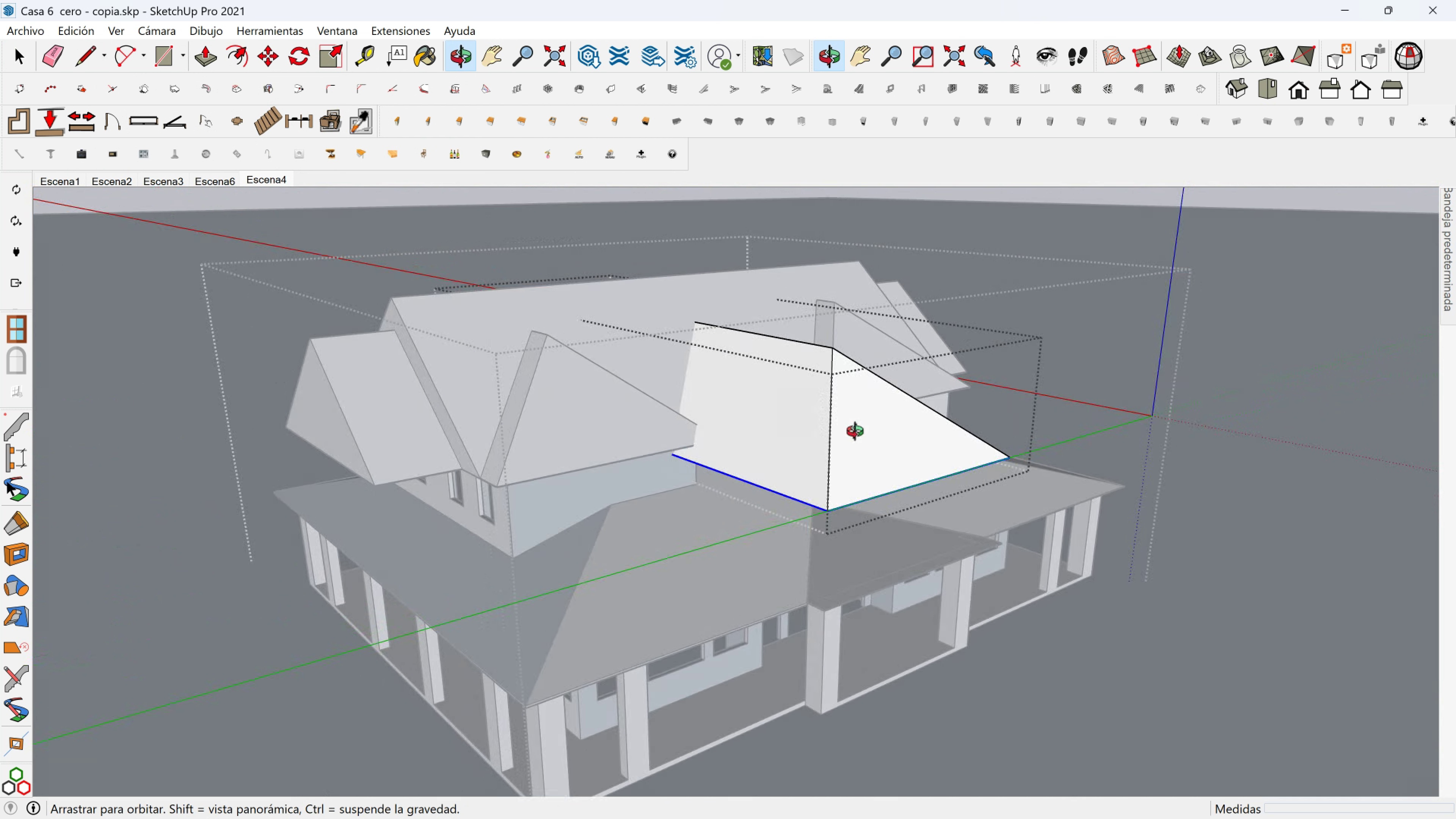 
key(Control+Z)
 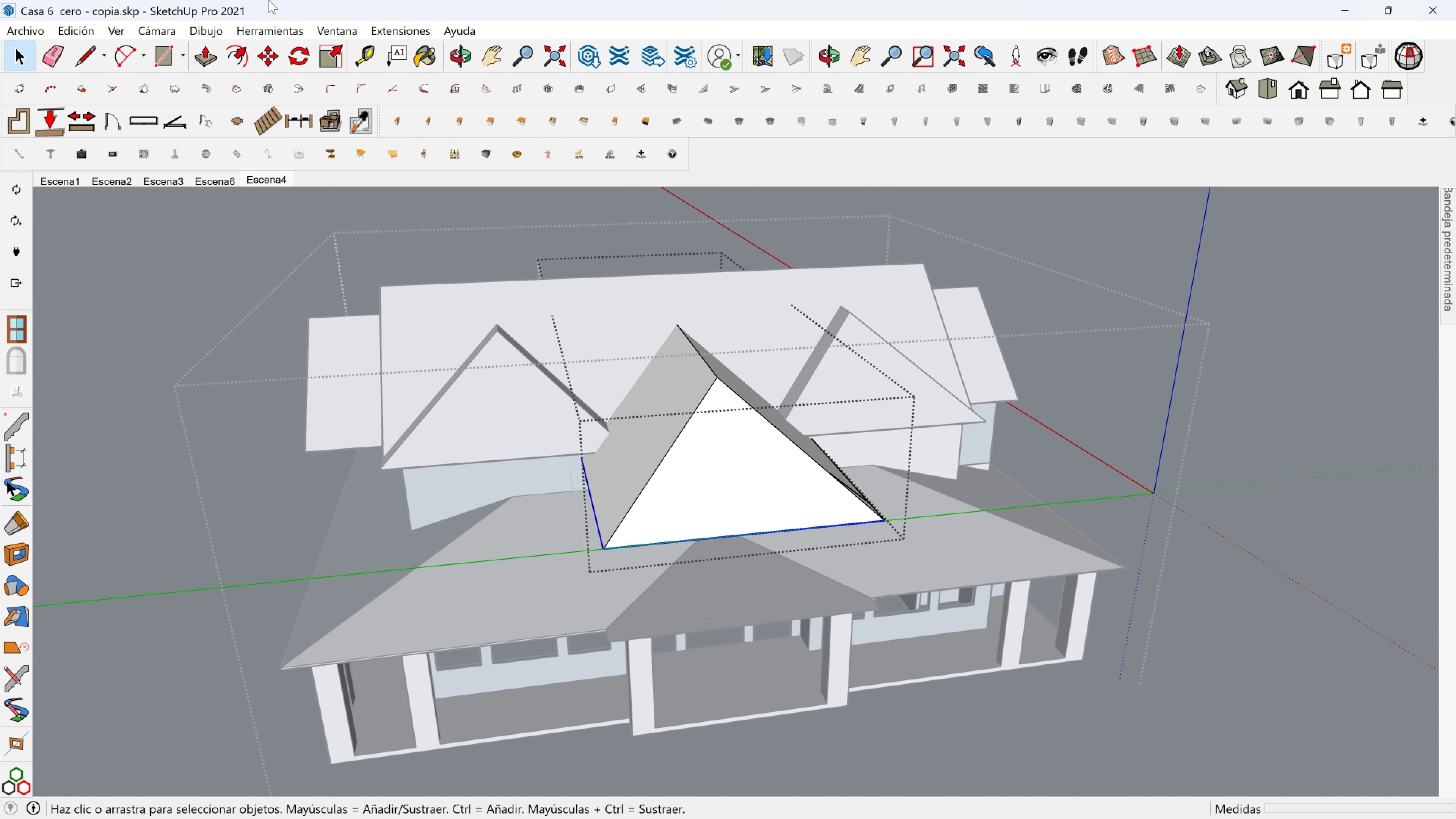 
key(Space)
 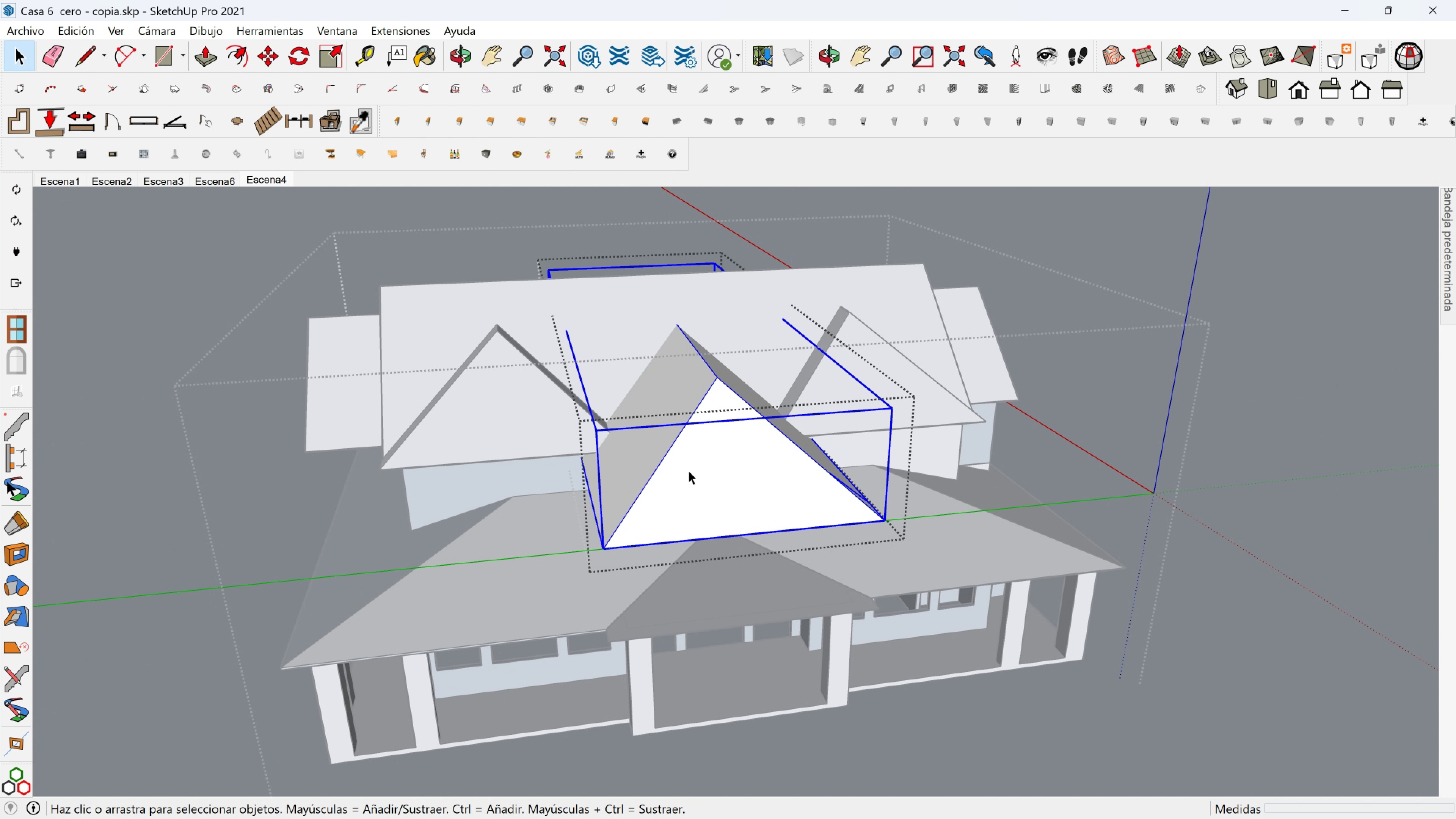 
key(Delete)
 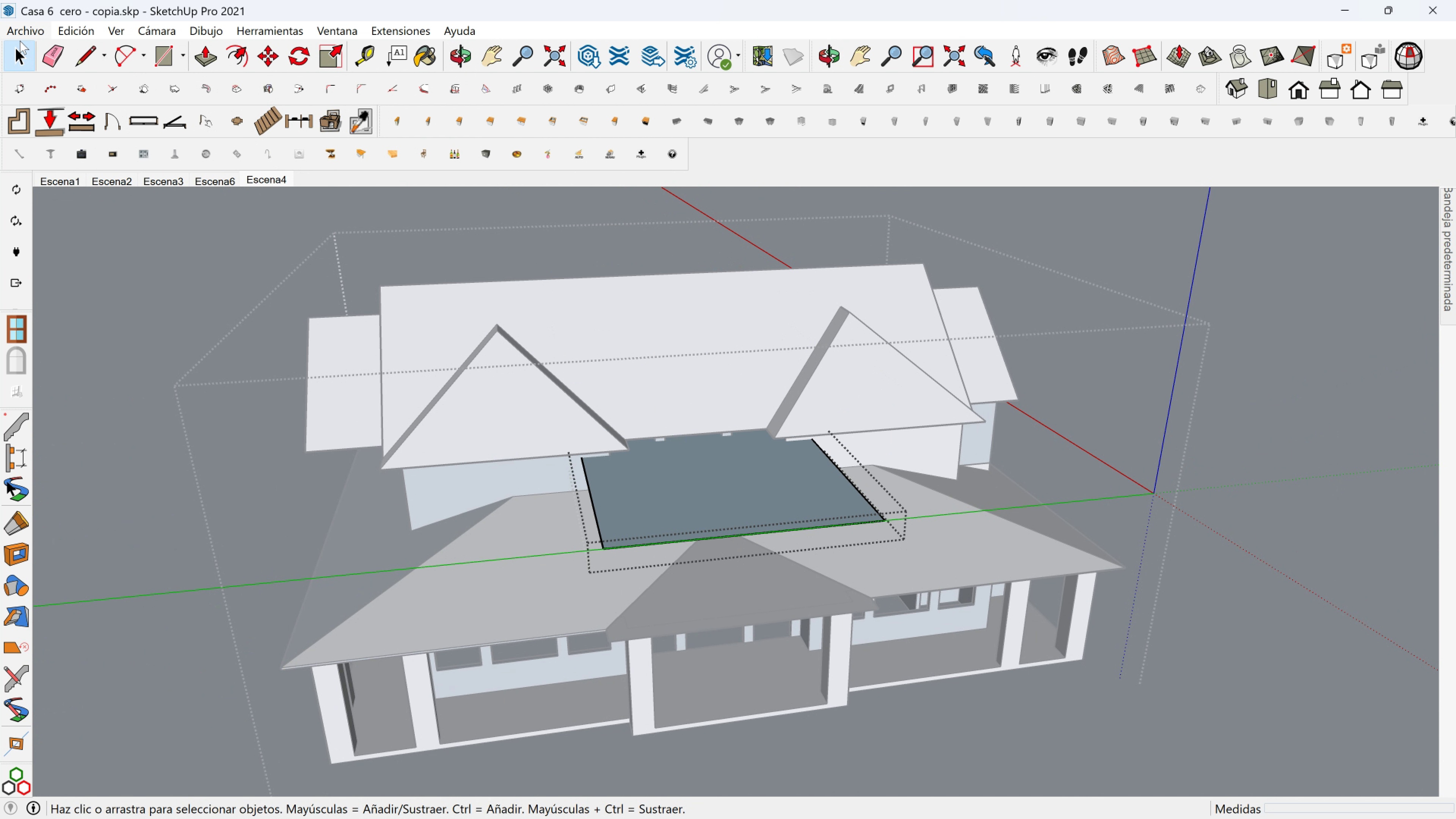 
left_click([30, 33])
 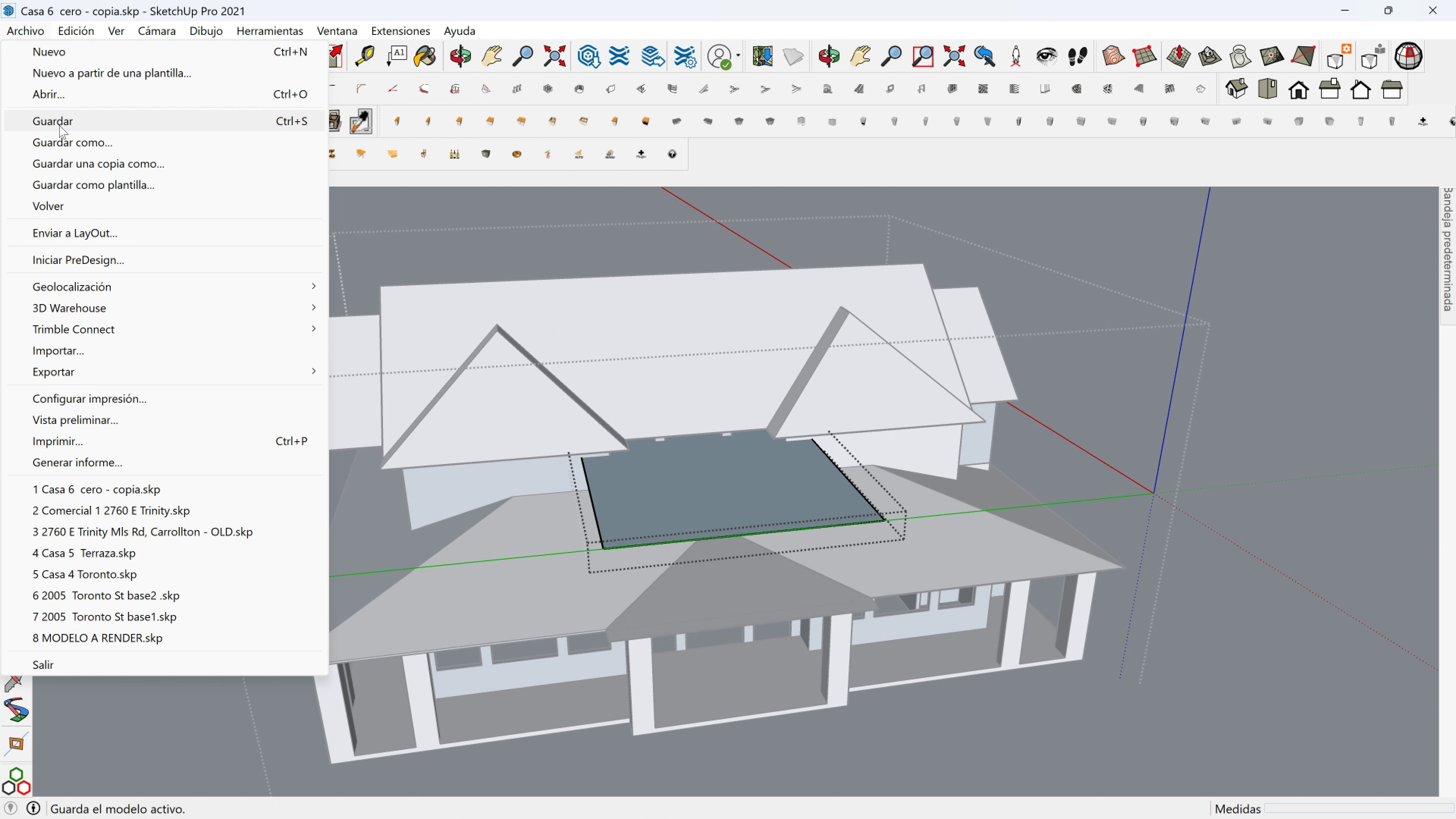 
left_click([59, 125])
 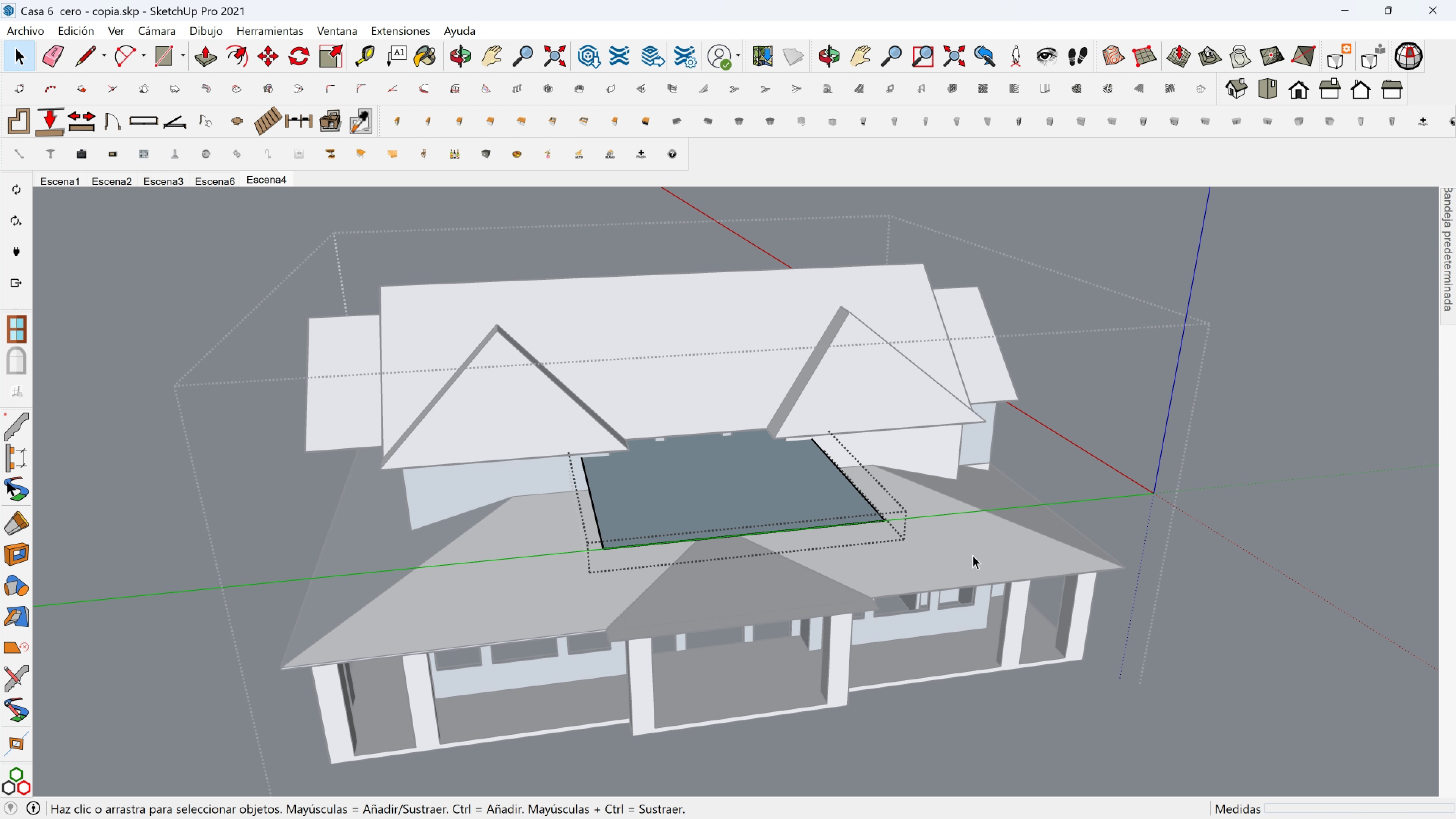 